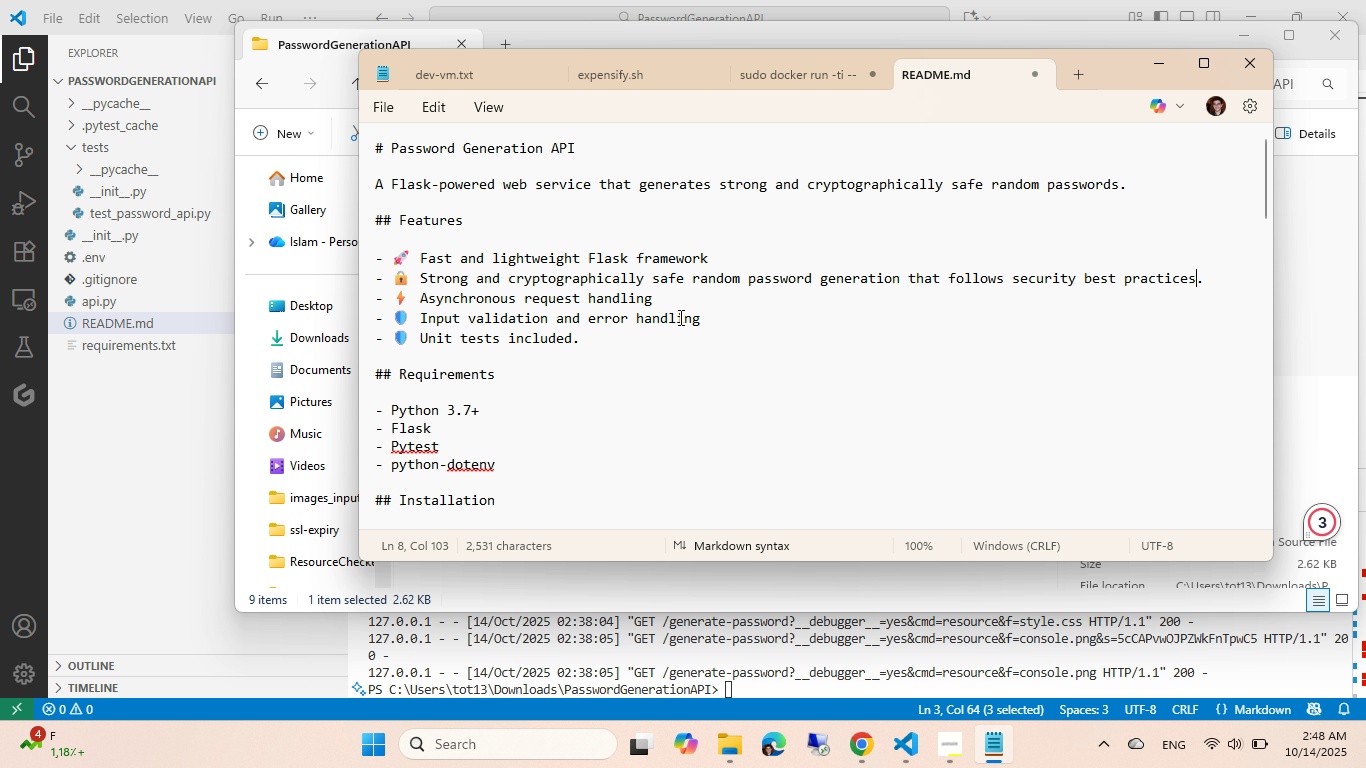 
scroll: coordinate [667, 308], scroll_direction: down, amount: 4.0
 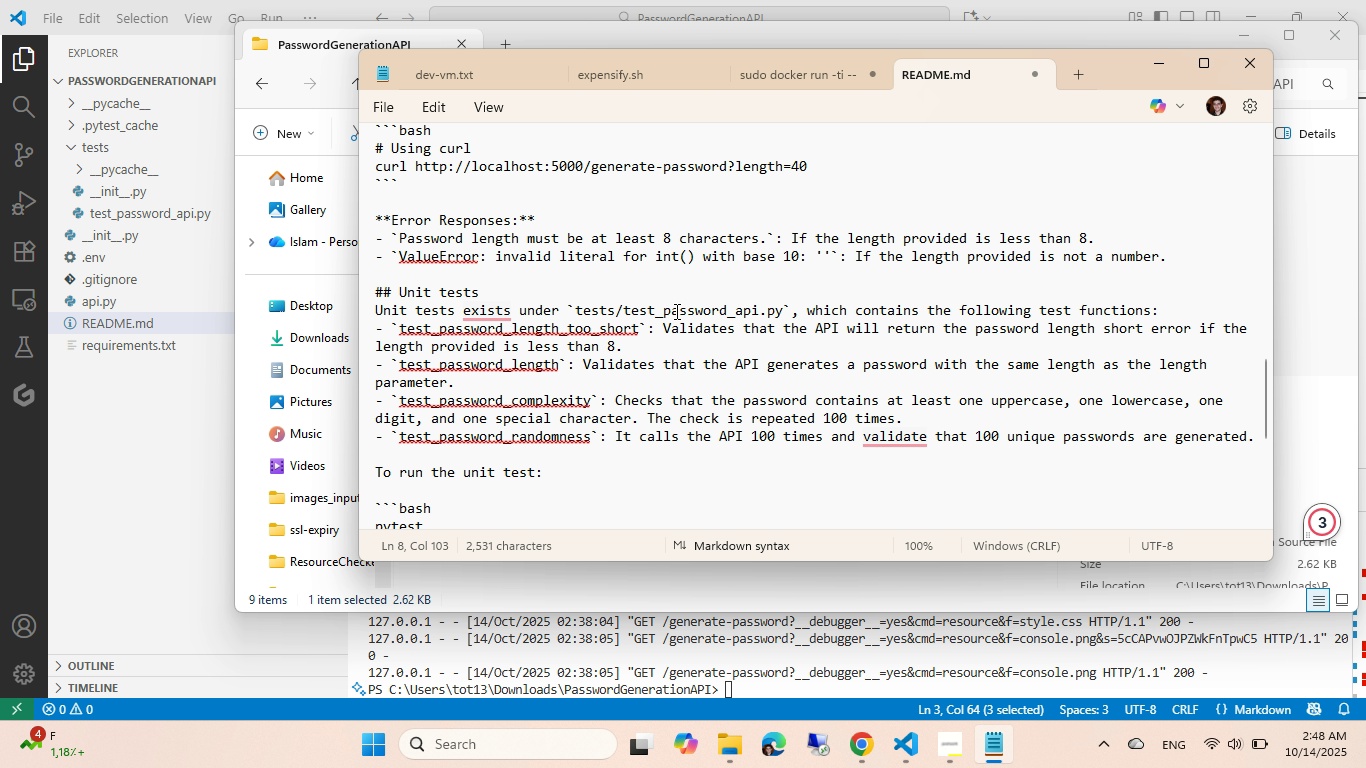 
key(Control+ControlRight)
 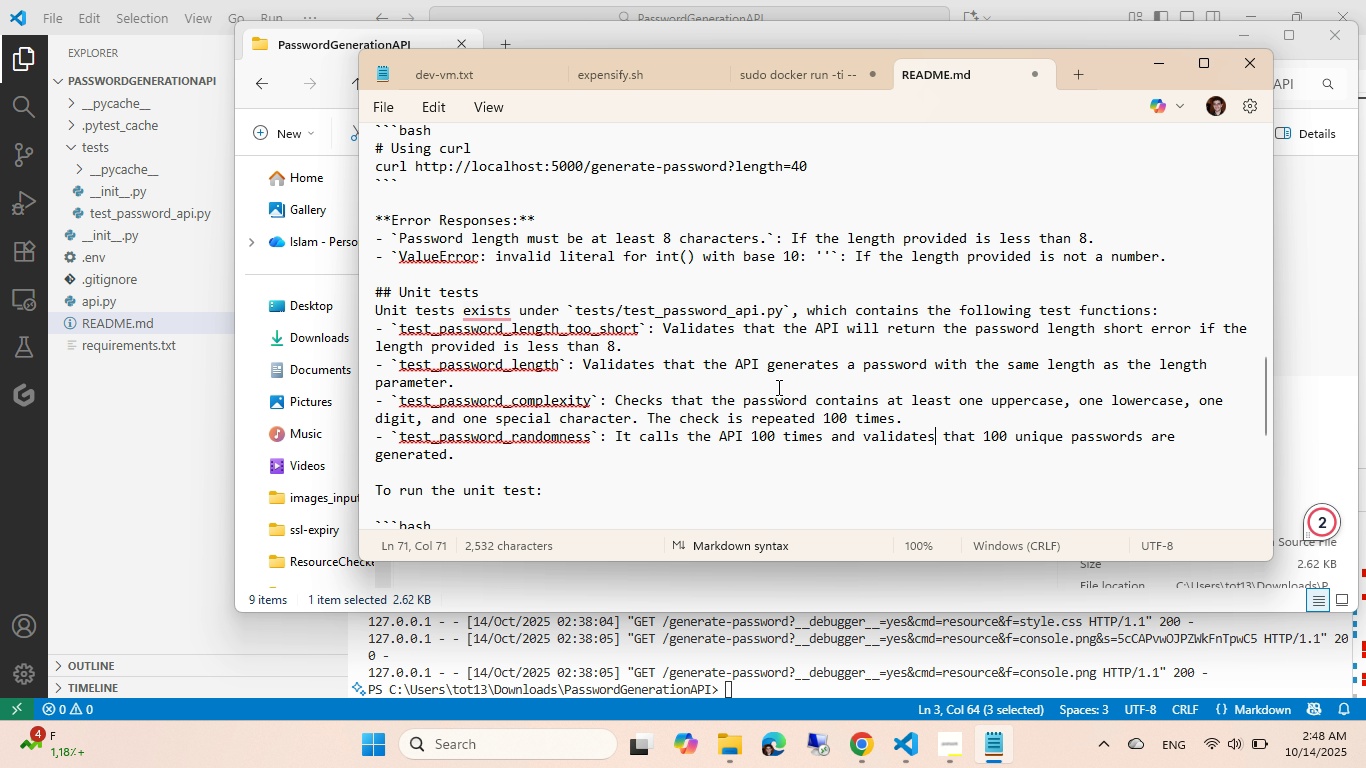 
hold_key(key=V, duration=6.53)
 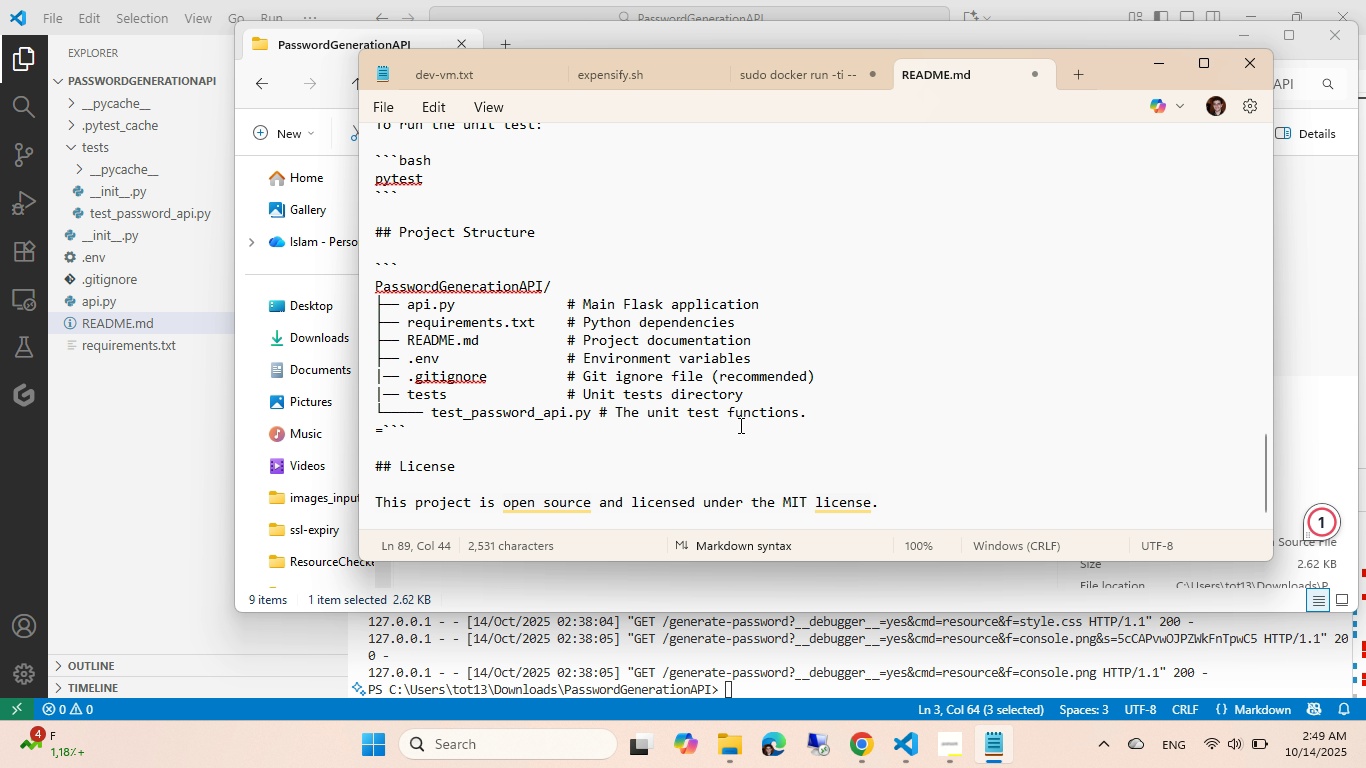 
scroll: coordinate [777, 387], scroll_direction: down, amount: 7.0
 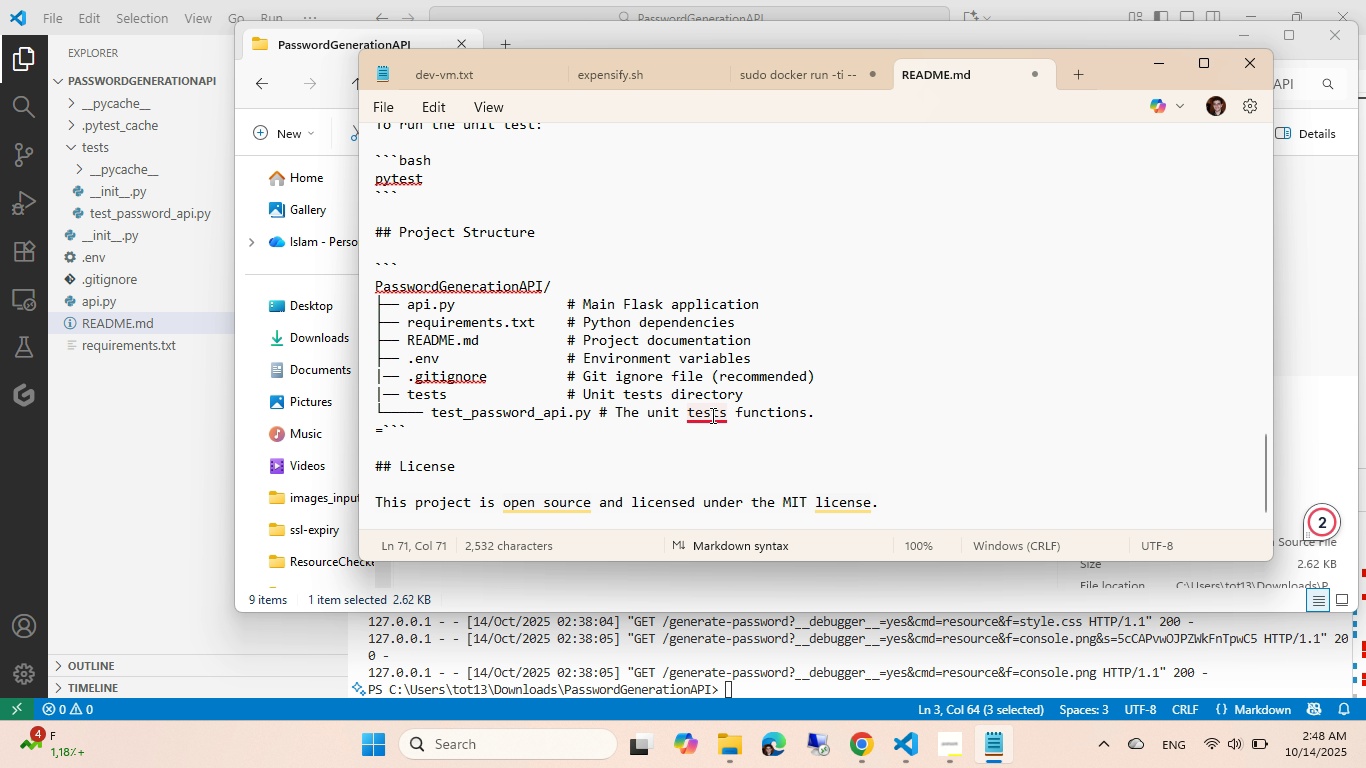 
left_click([731, 442])
 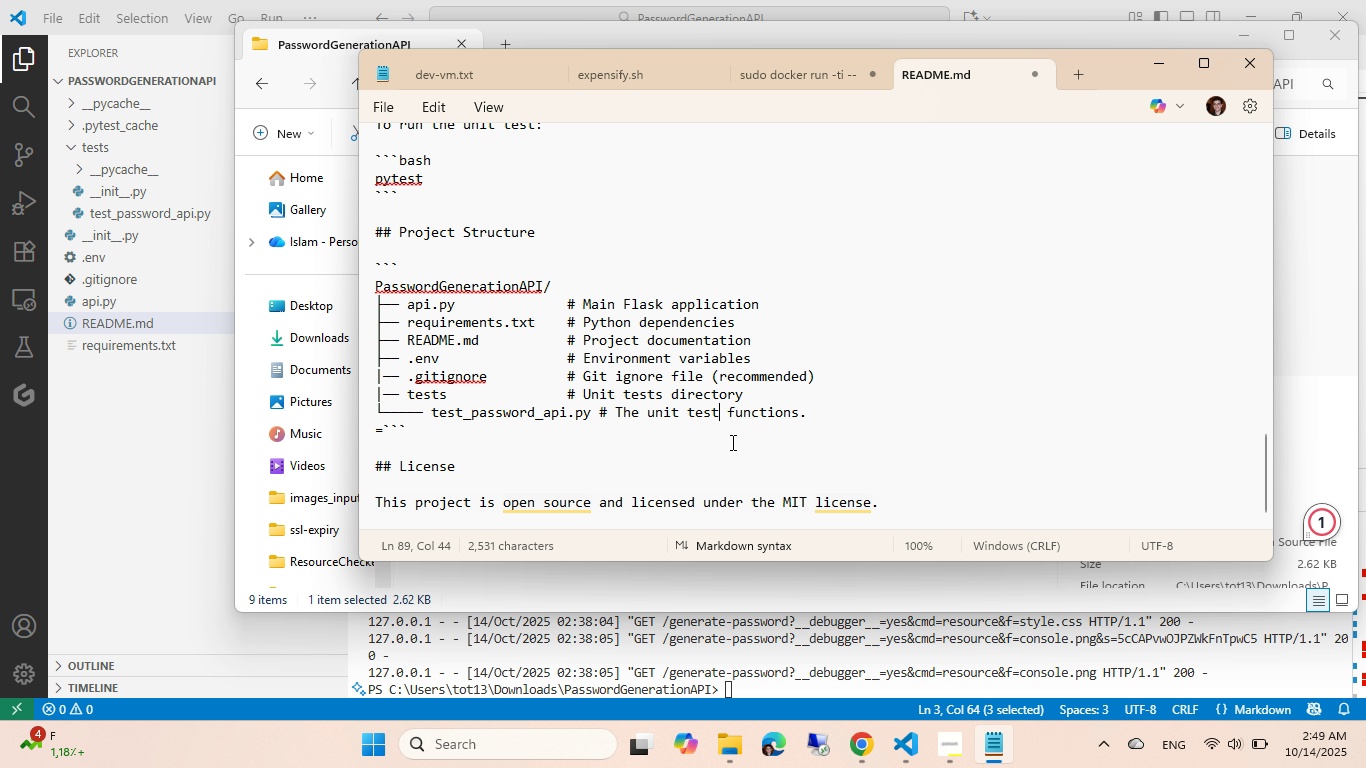 
key(Control+ControlRight)
 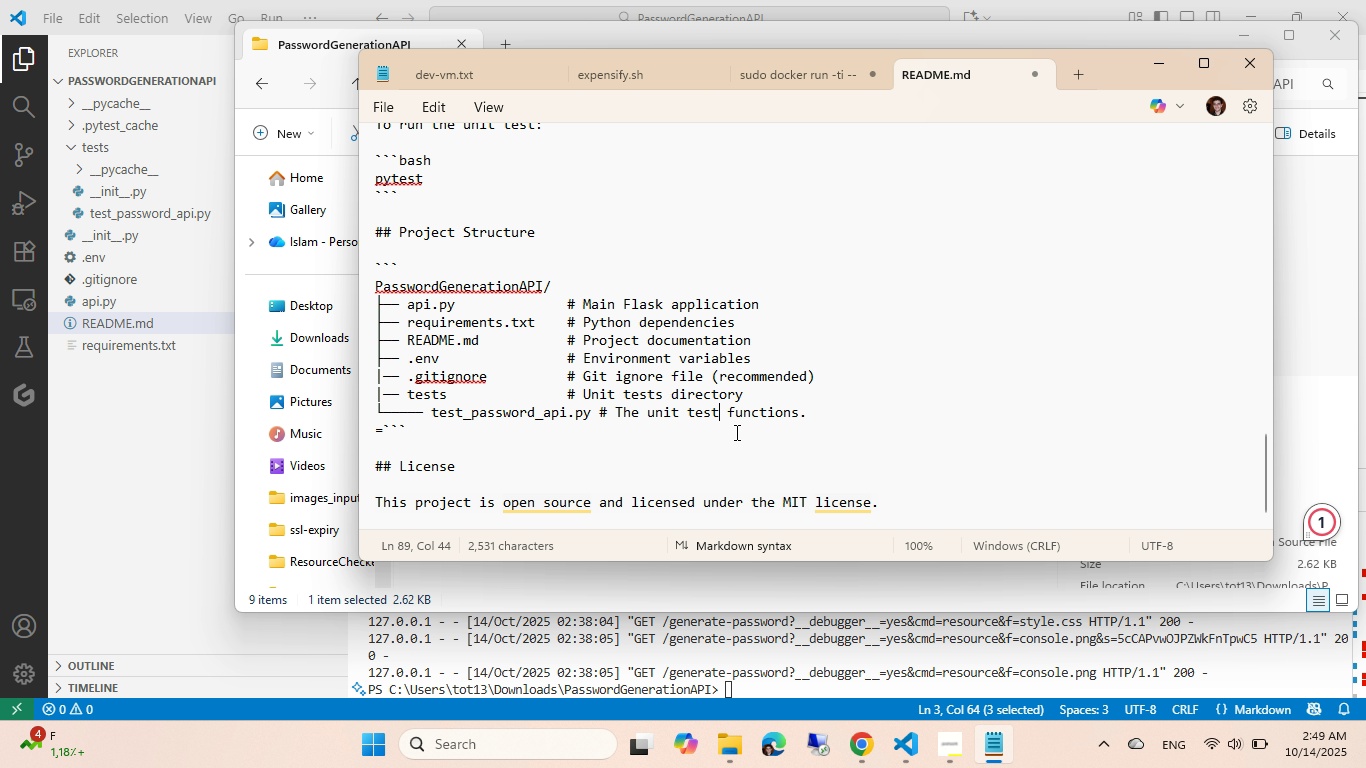 
mouse_move([586, 485])
 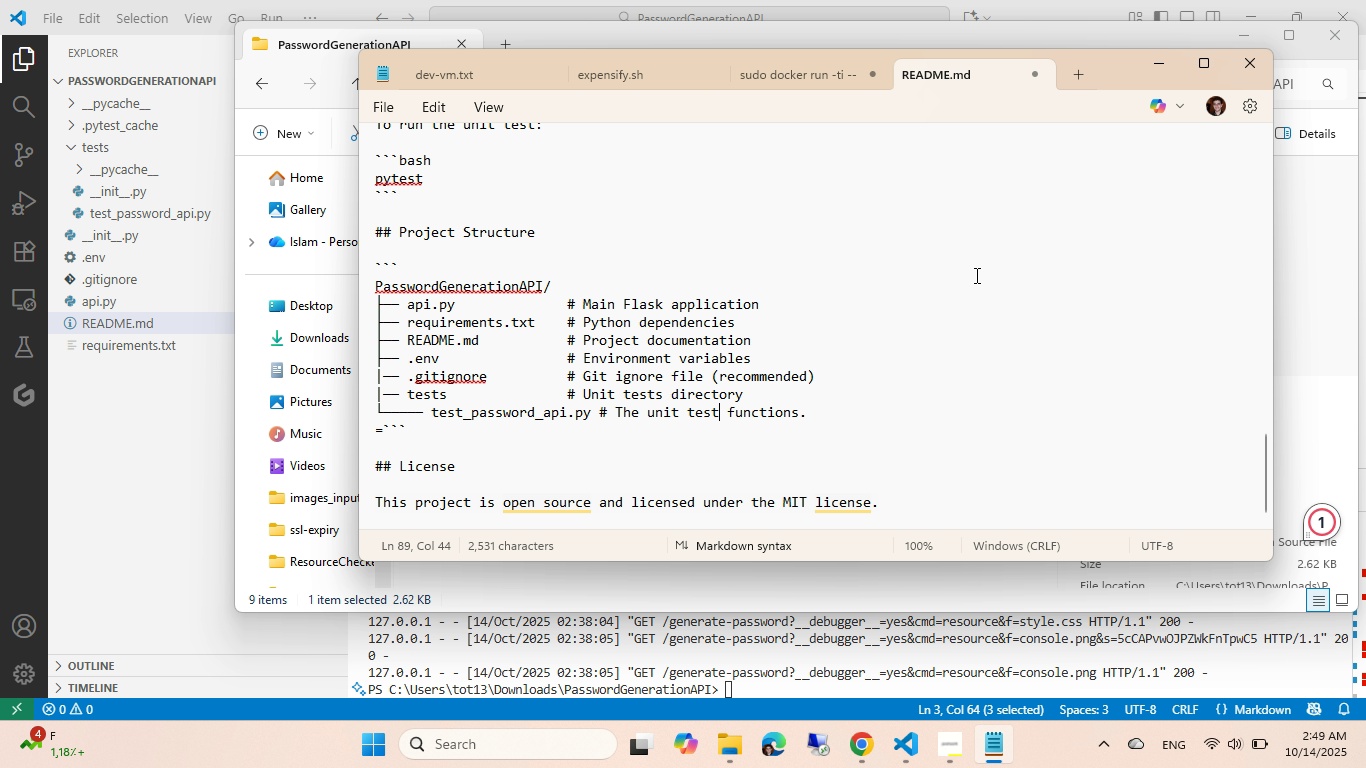 
left_click([975, 275])
 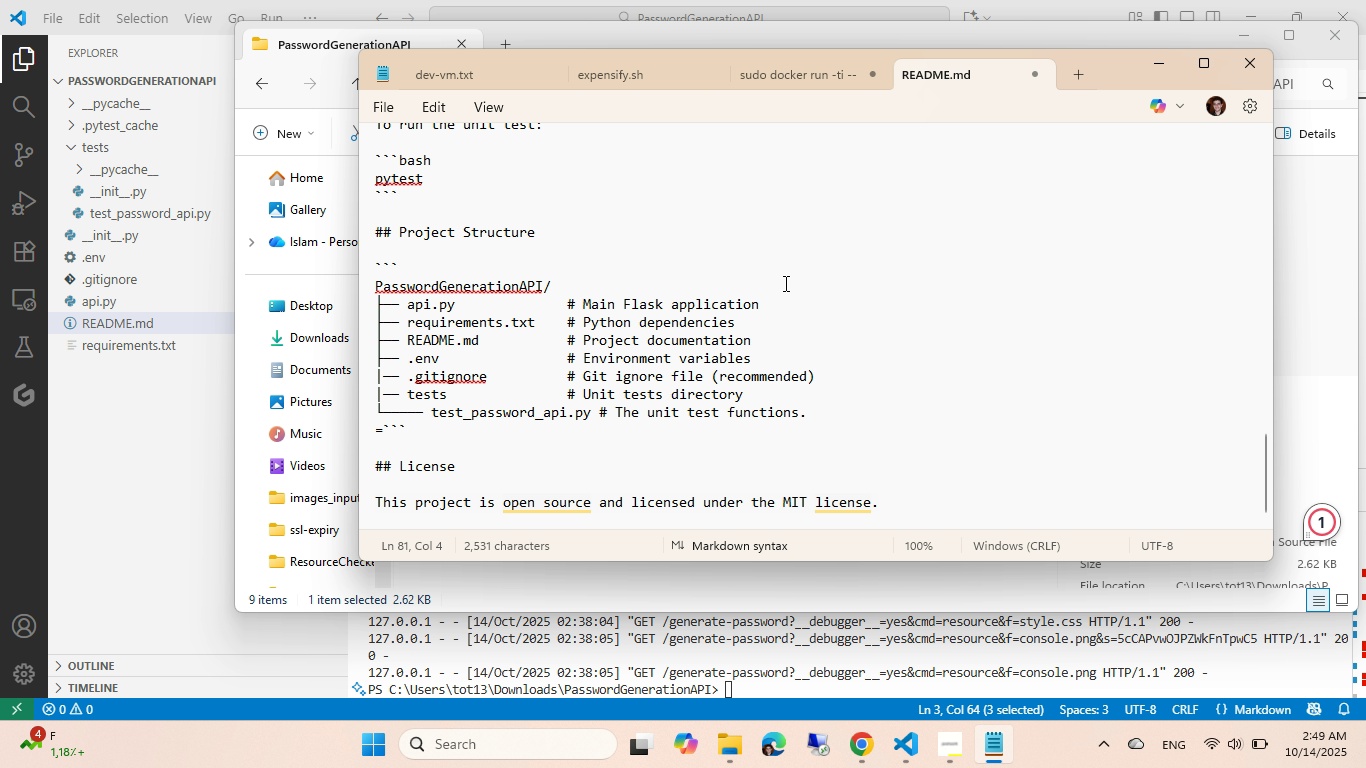 
scroll: coordinate [784, 283], scroll_direction: up, amount: 11.0
 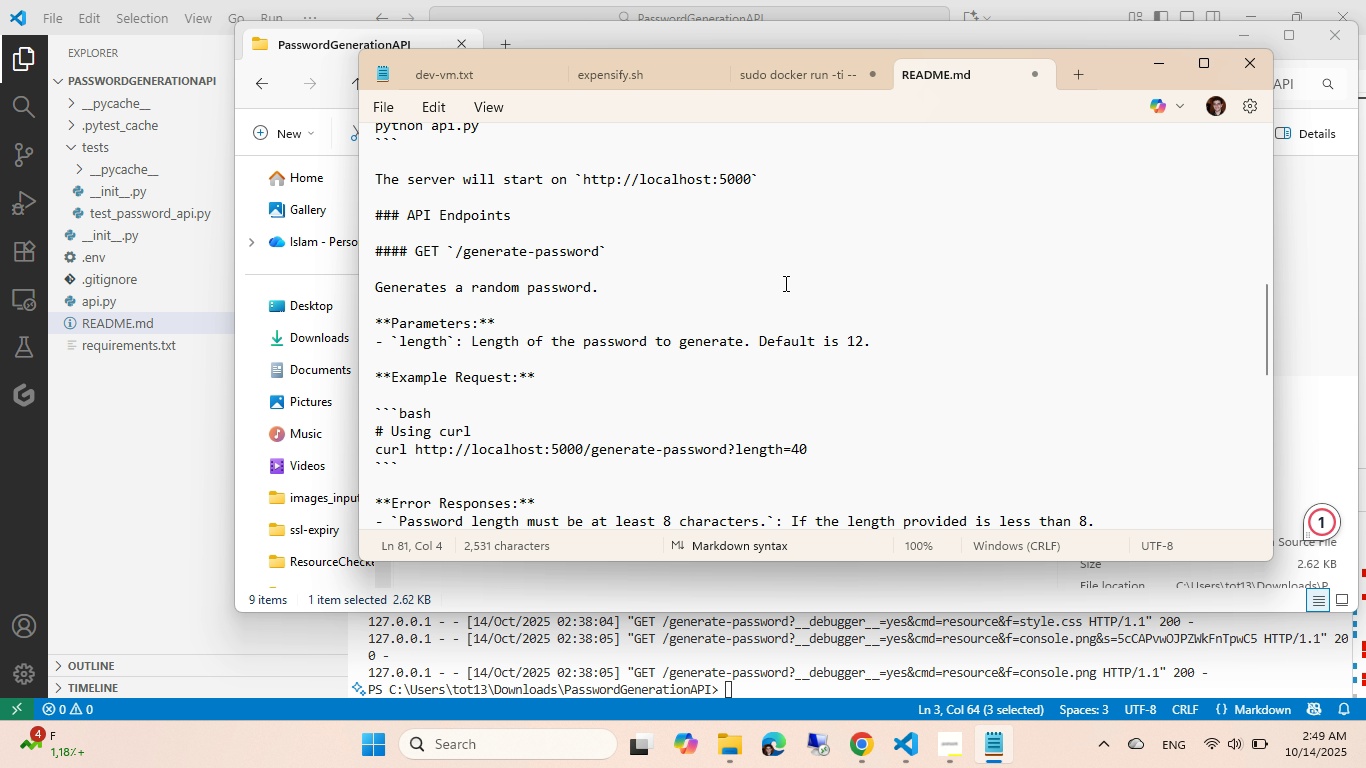 
scroll: coordinate [784, 283], scroll_direction: down, amount: 5.0
 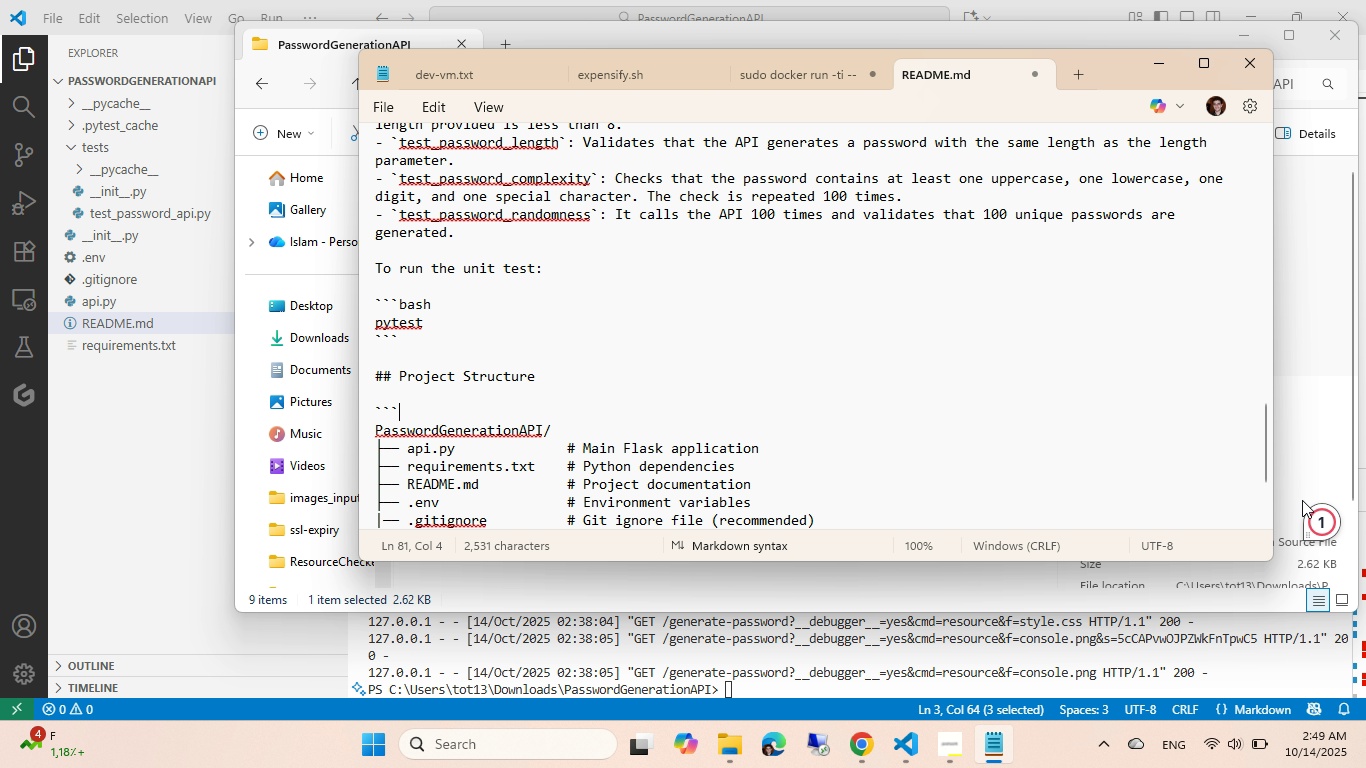 
left_click([1310, 512])
 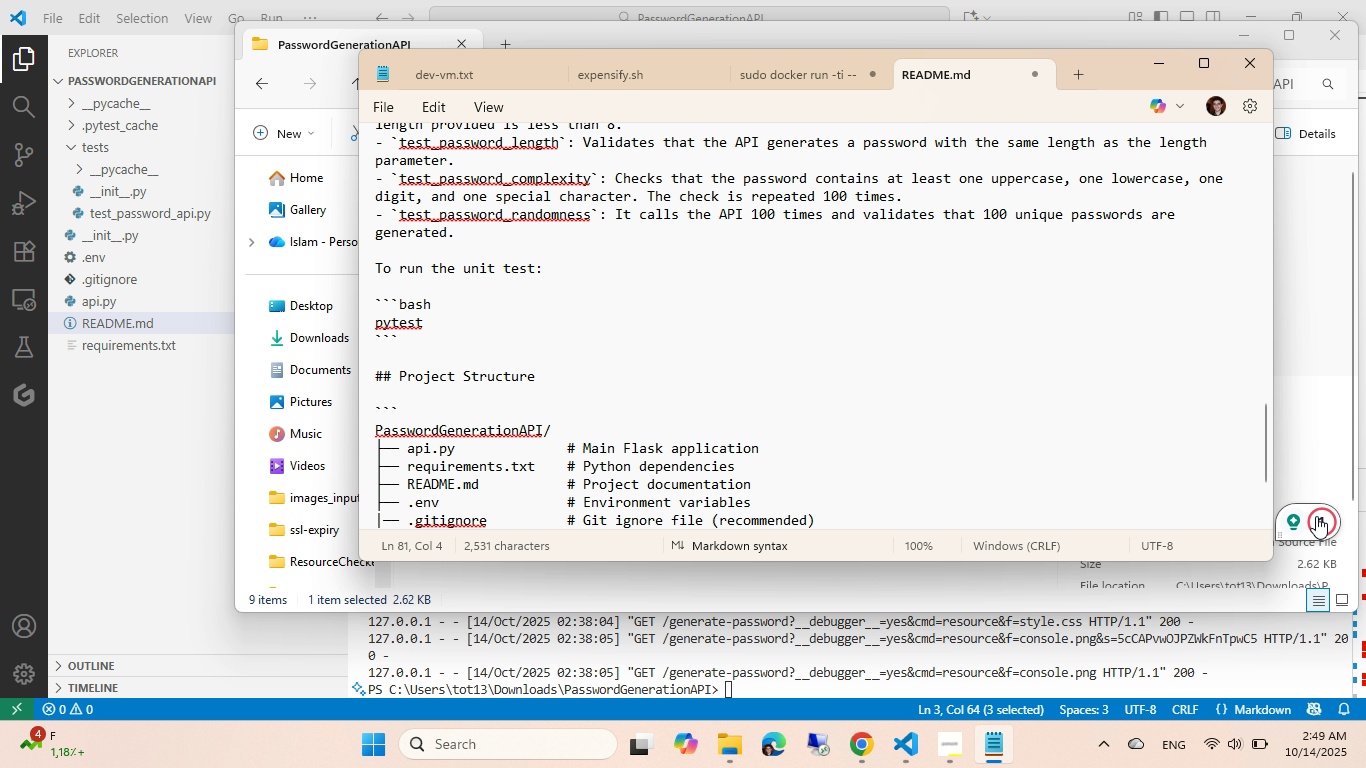 
left_click([1316, 516])
 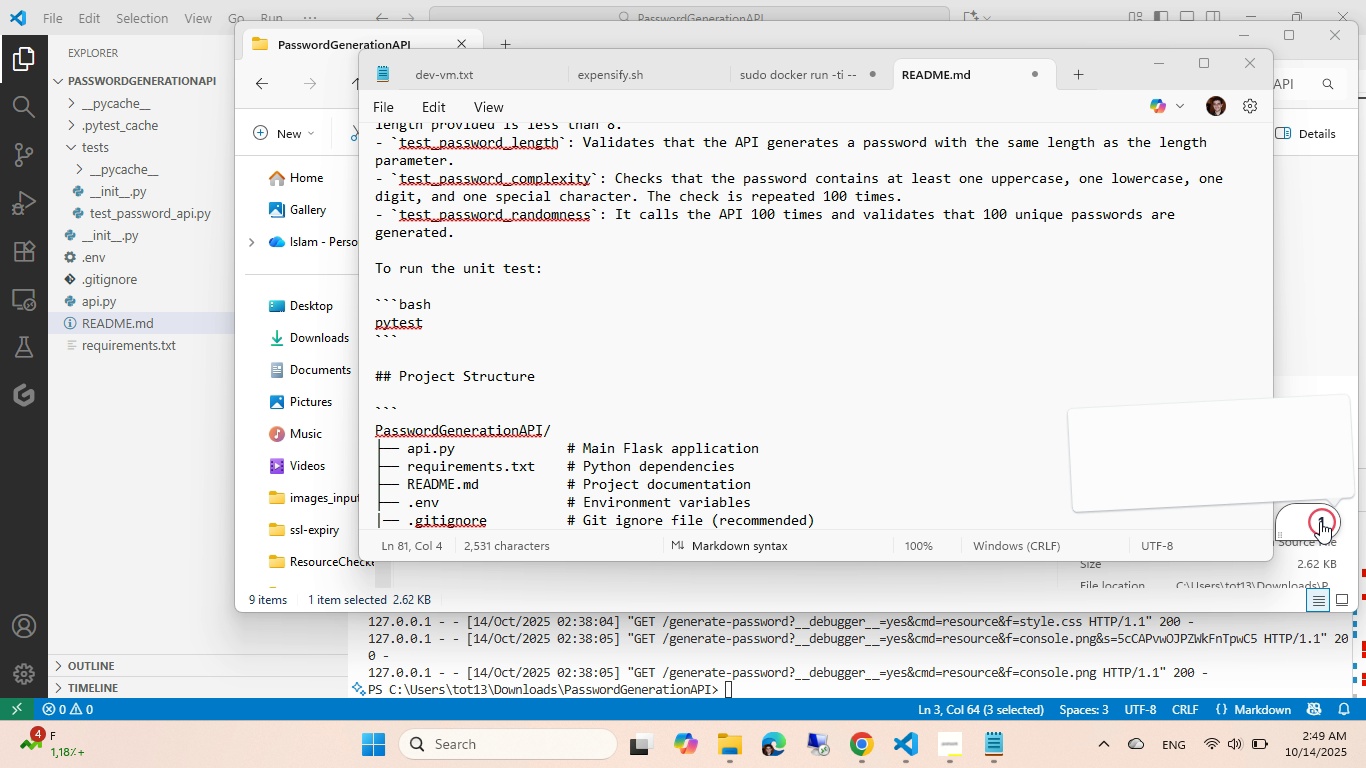 
left_click([1320, 521])
 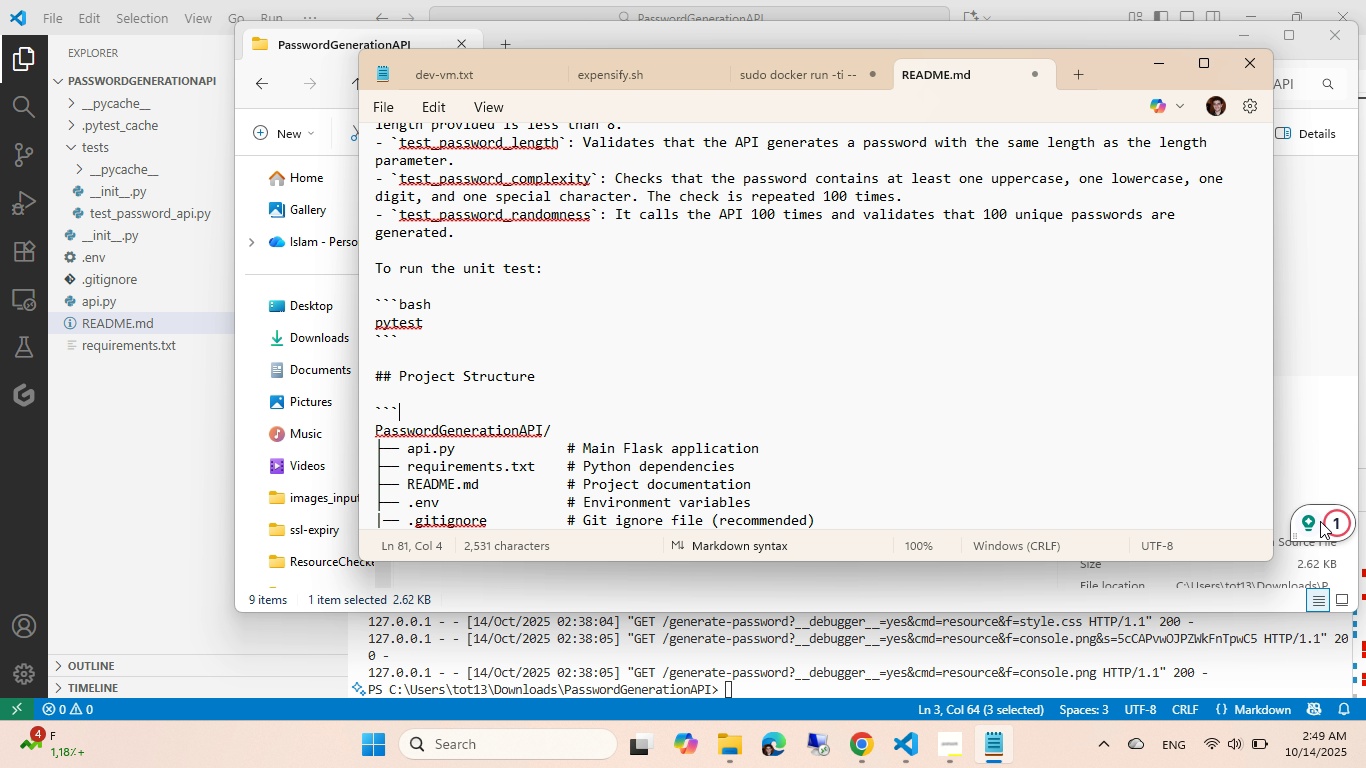 
left_click([1330, 512])
 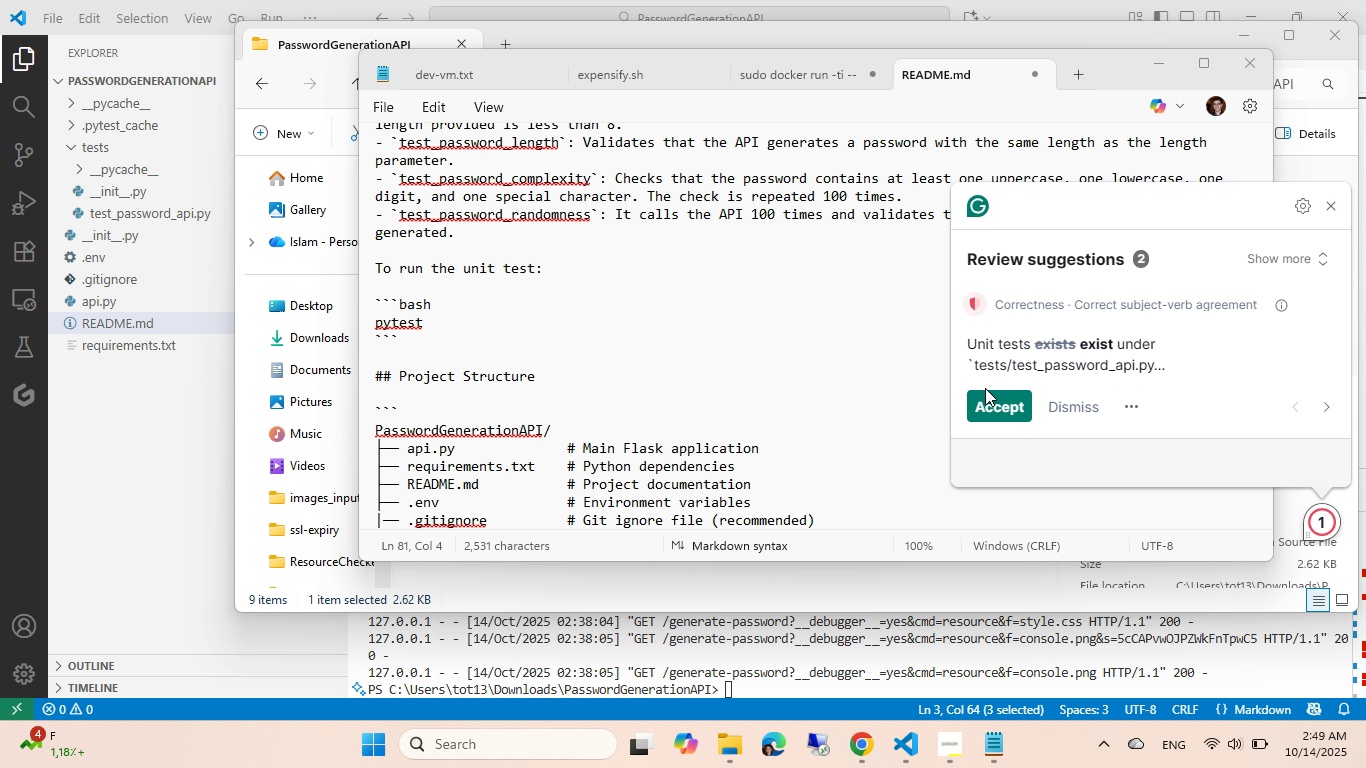 
wait(5.33)
 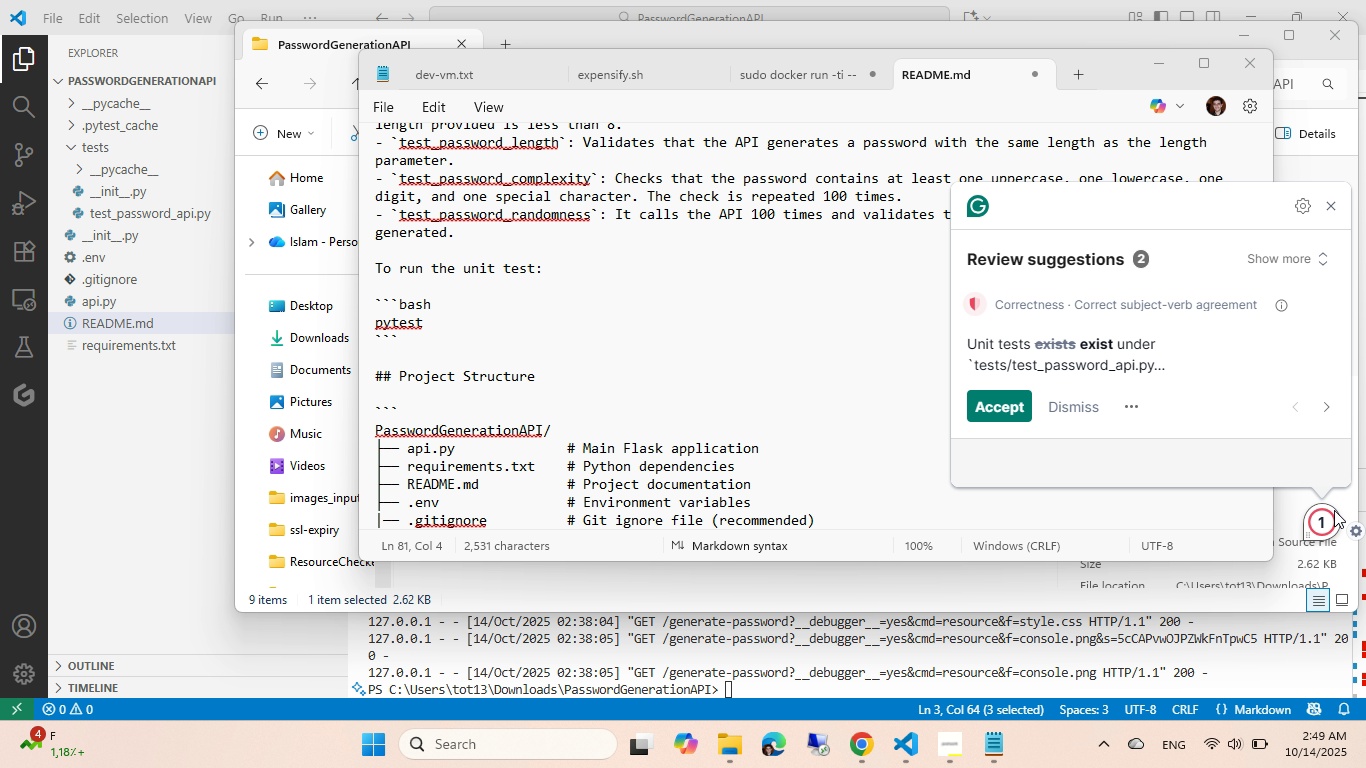 
left_click([999, 406])
 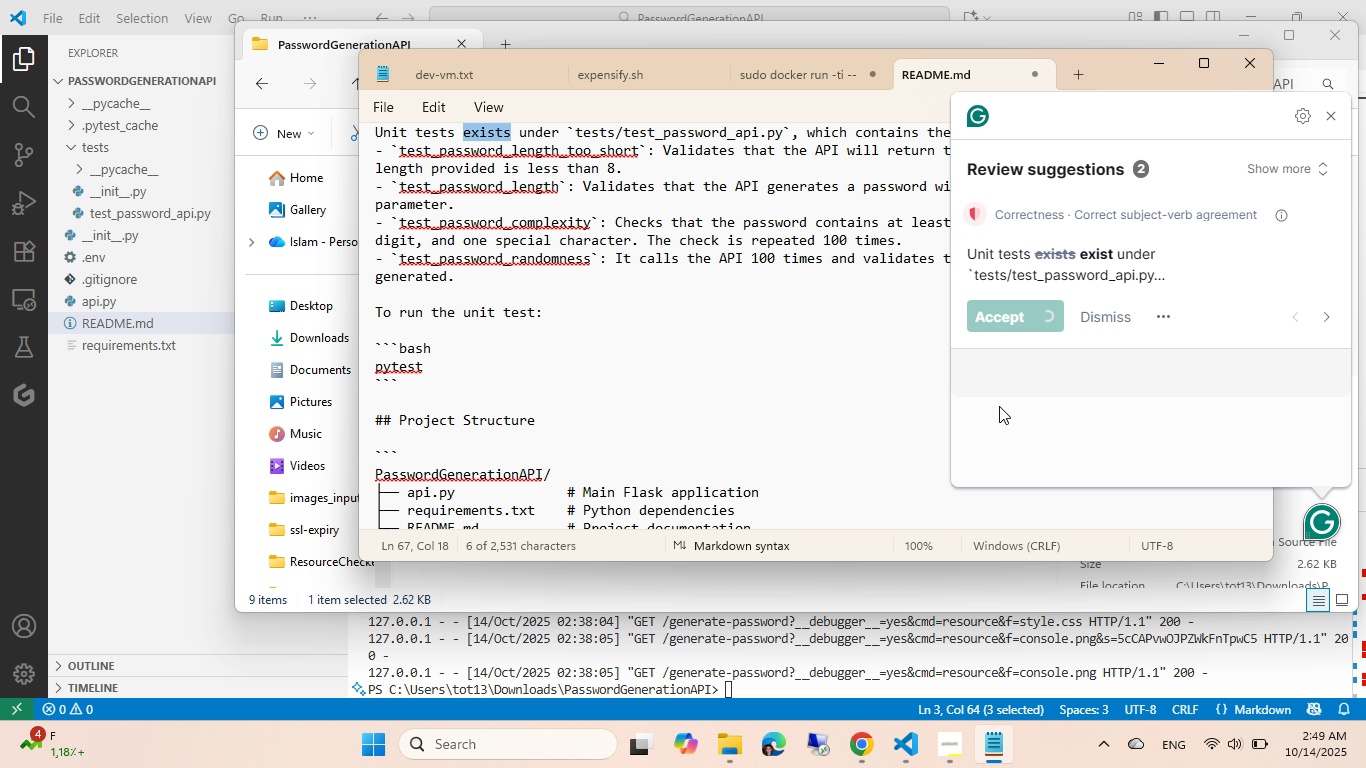 
key(Control+V)
 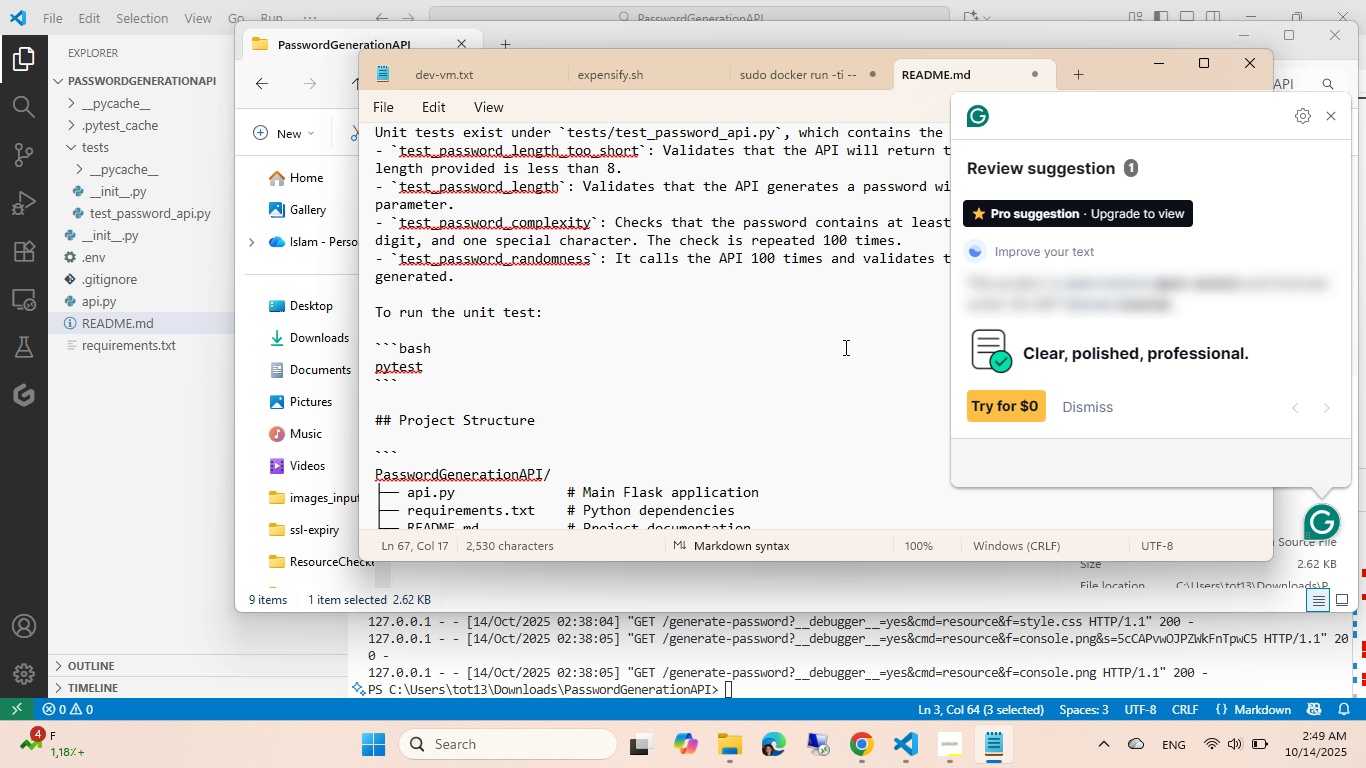 
left_click([844, 347])
 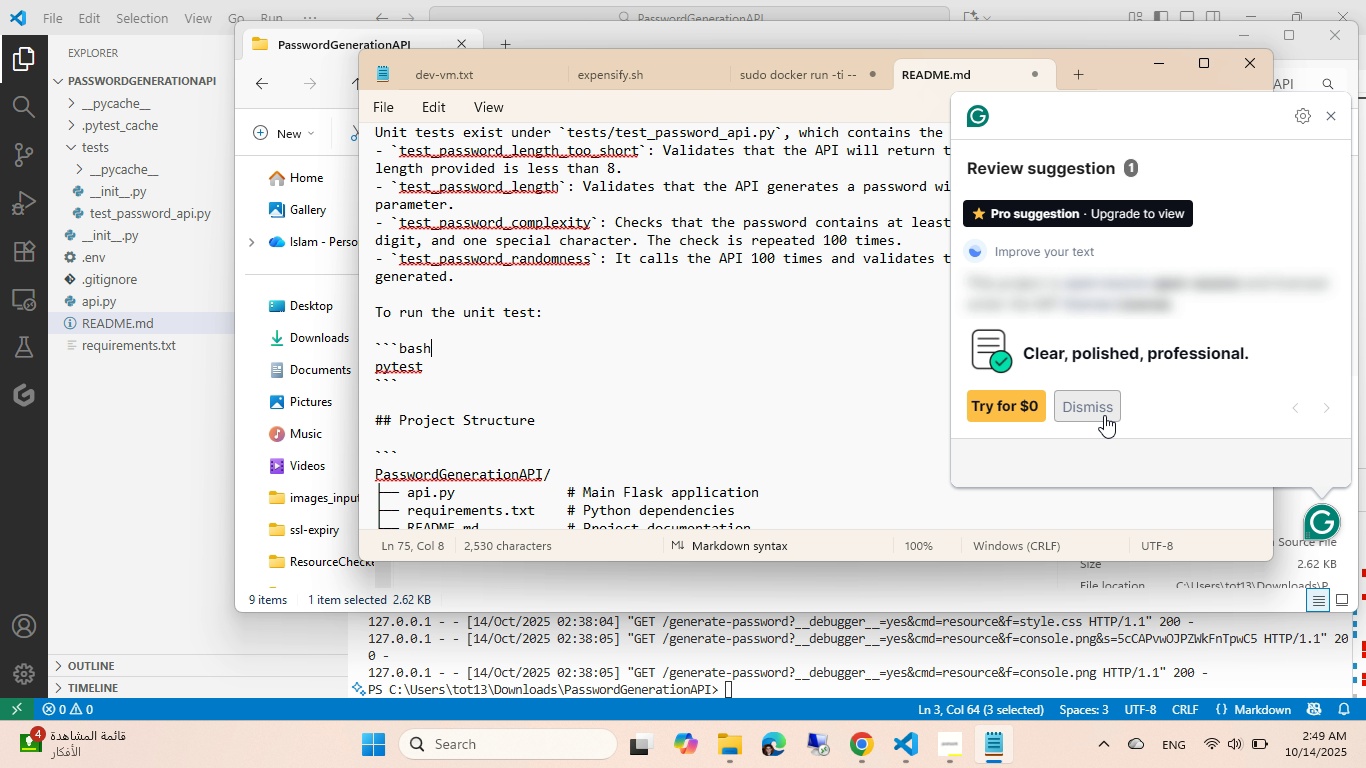 
left_click([1094, 407])
 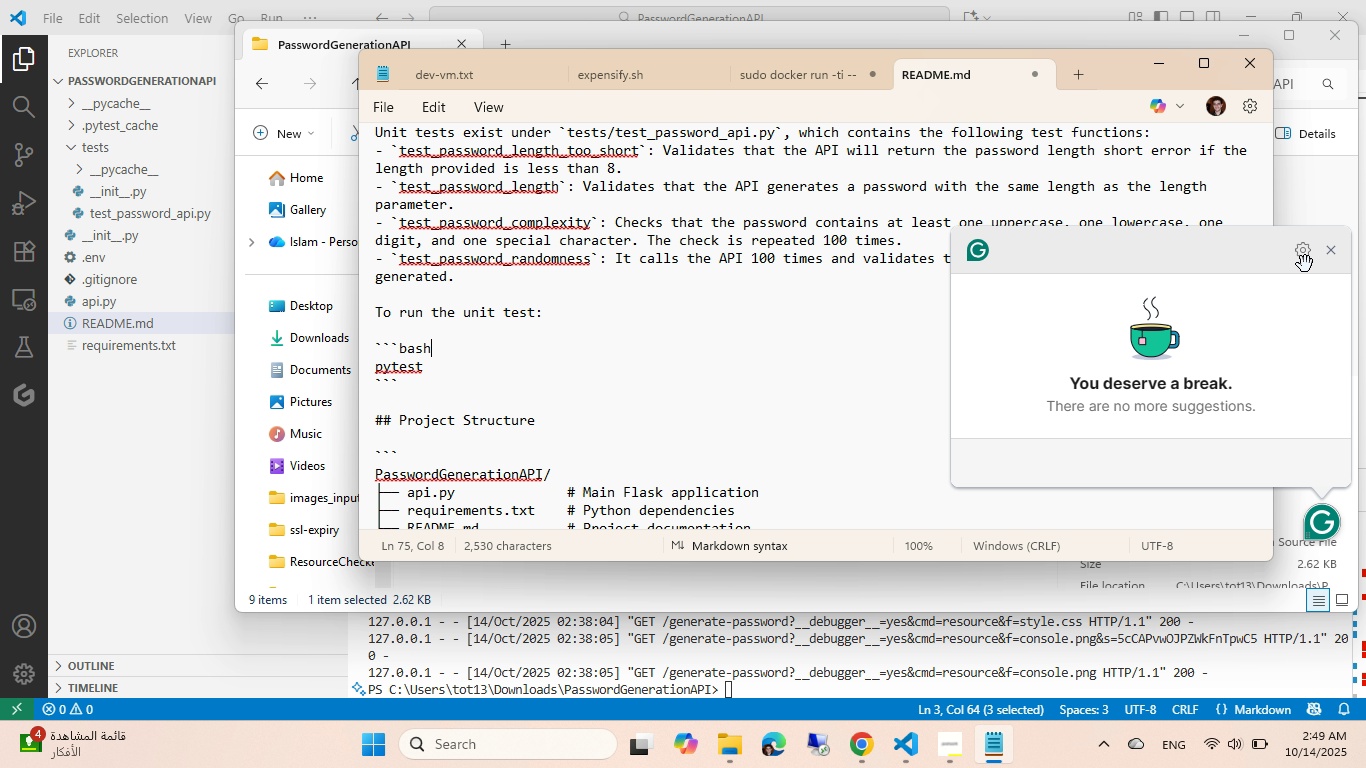 
left_click([1335, 263])
 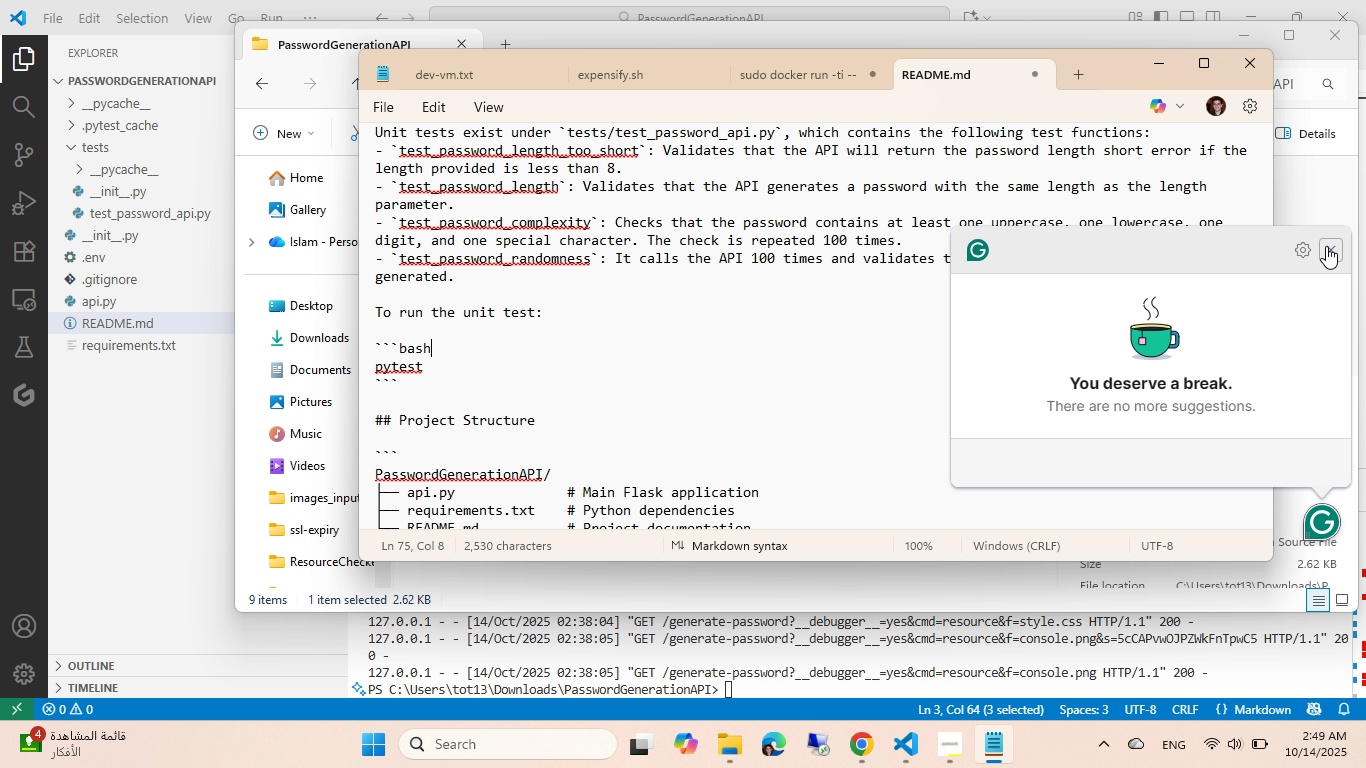 
left_click([1326, 246])
 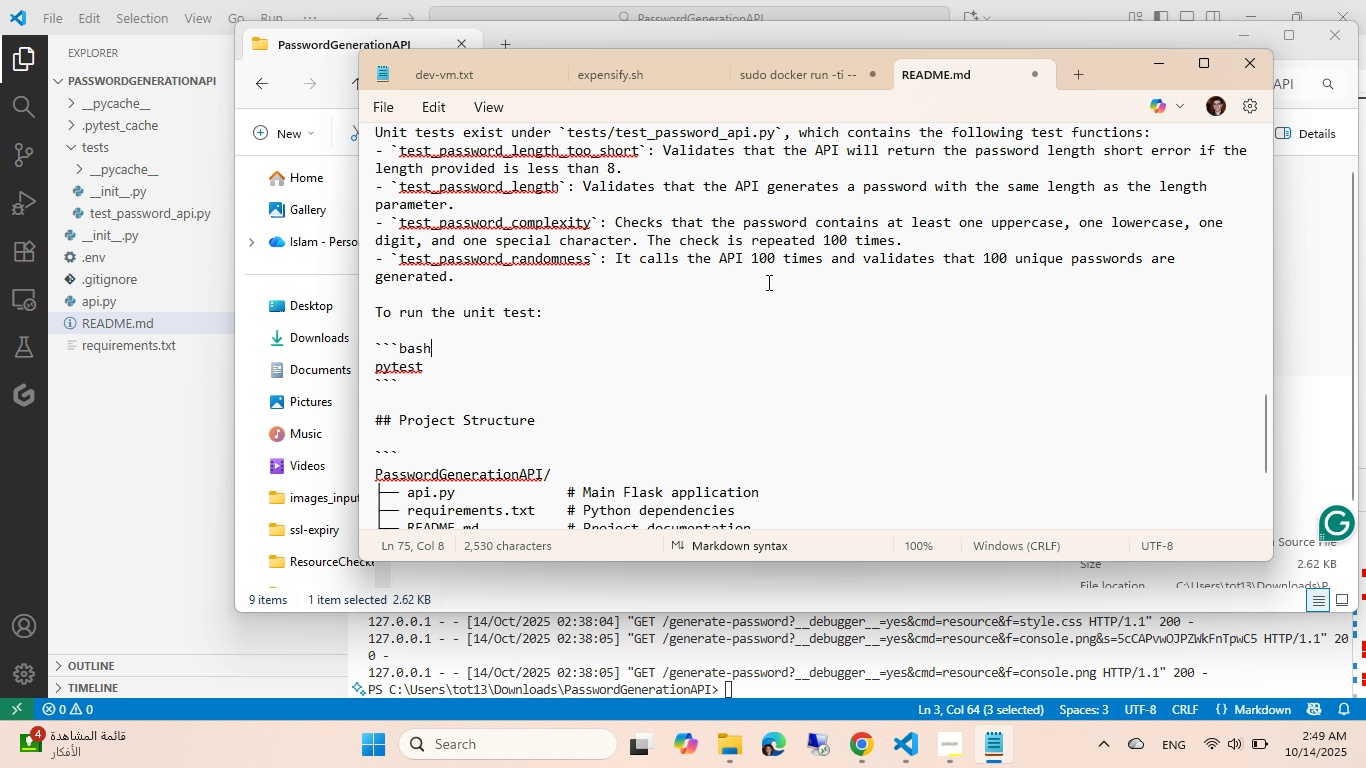 
left_click([765, 282])
 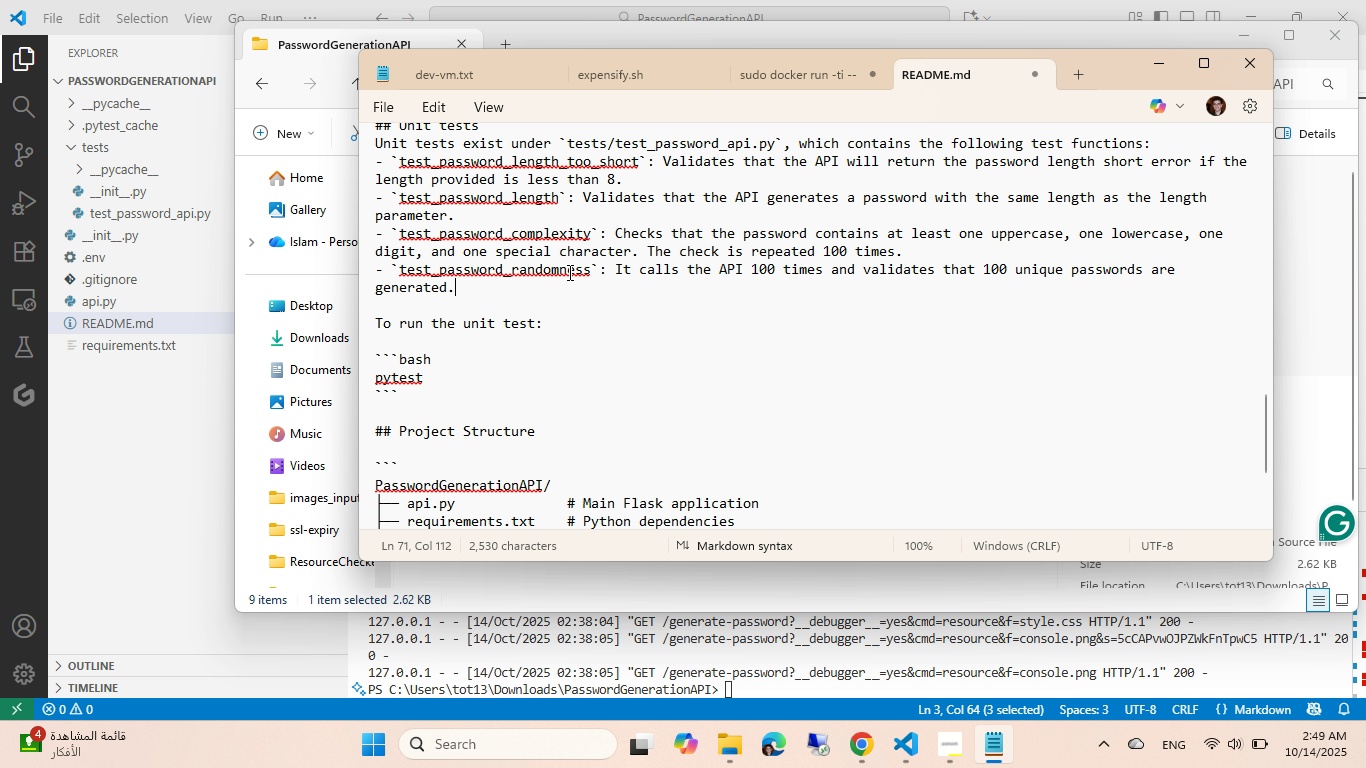 
scroll: coordinate [568, 272], scroll_direction: up, amount: 3.0
 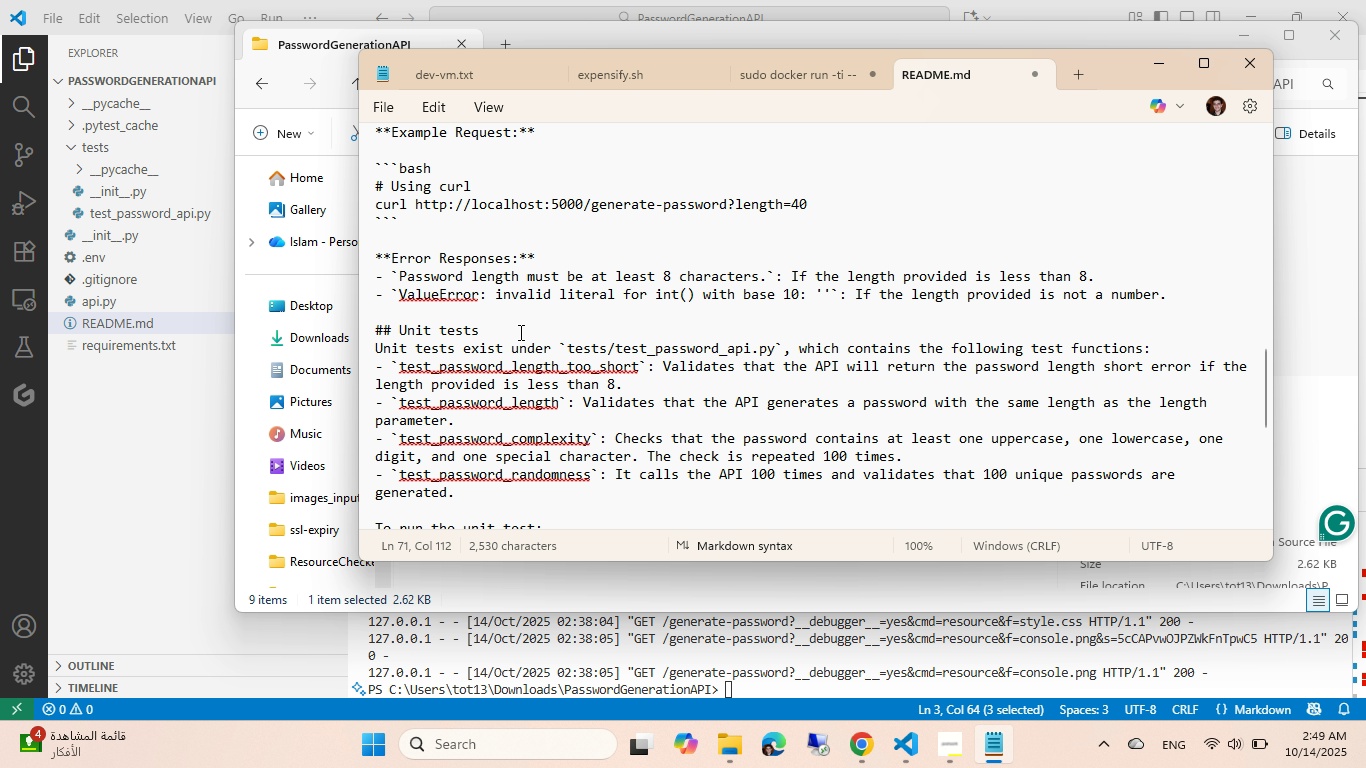 
wait(26.36)
 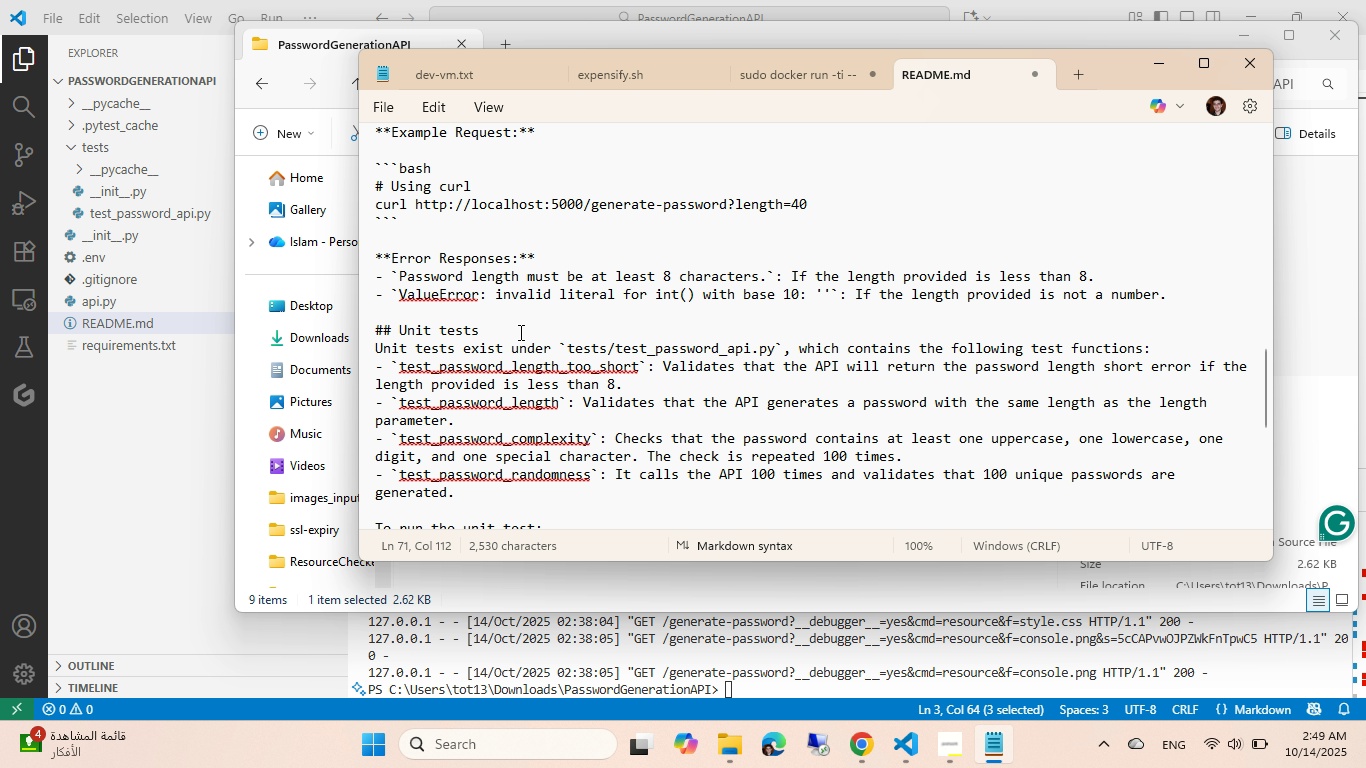 
left_click_drag(start_coordinate=[779, 344], to_coordinate=[445, 355])
 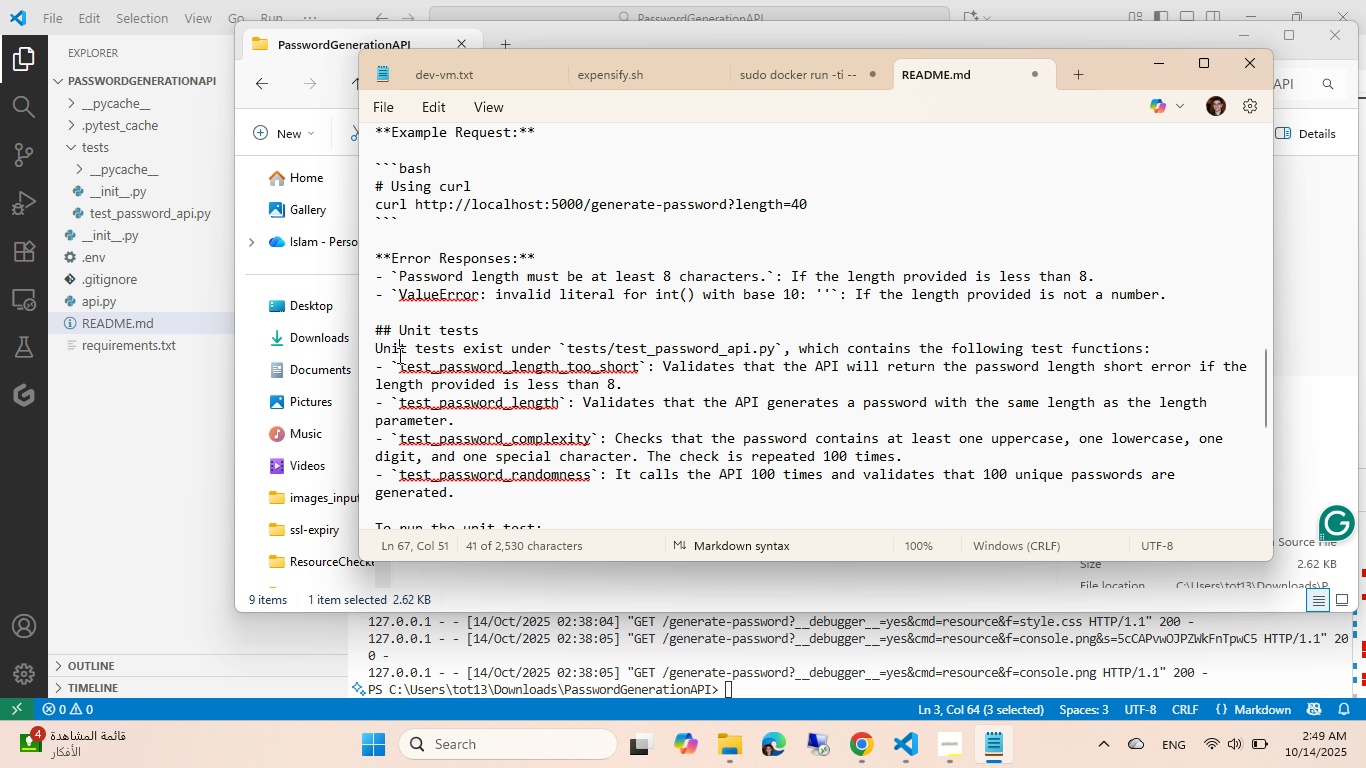 
left_click_drag(start_coordinate=[401, 355], to_coordinate=[363, 351])
 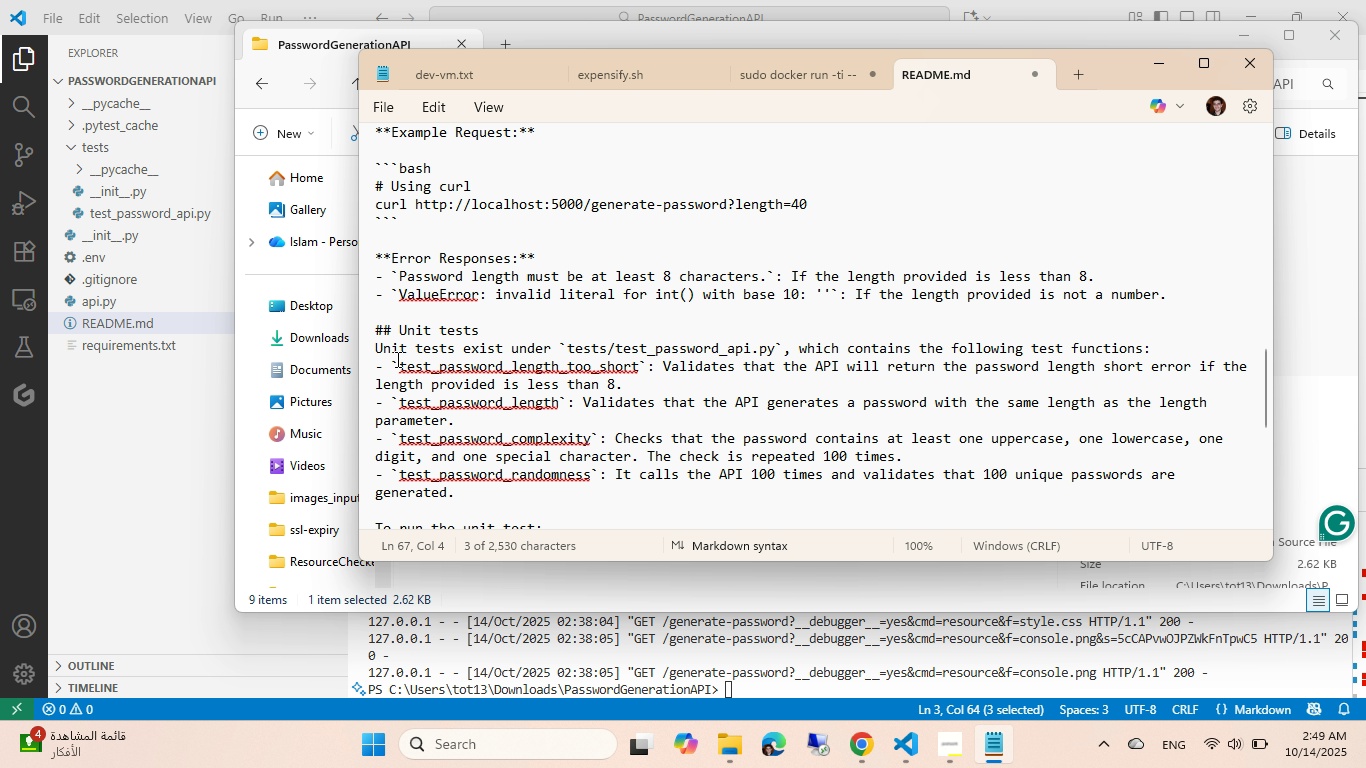 
left_click([396, 359])
 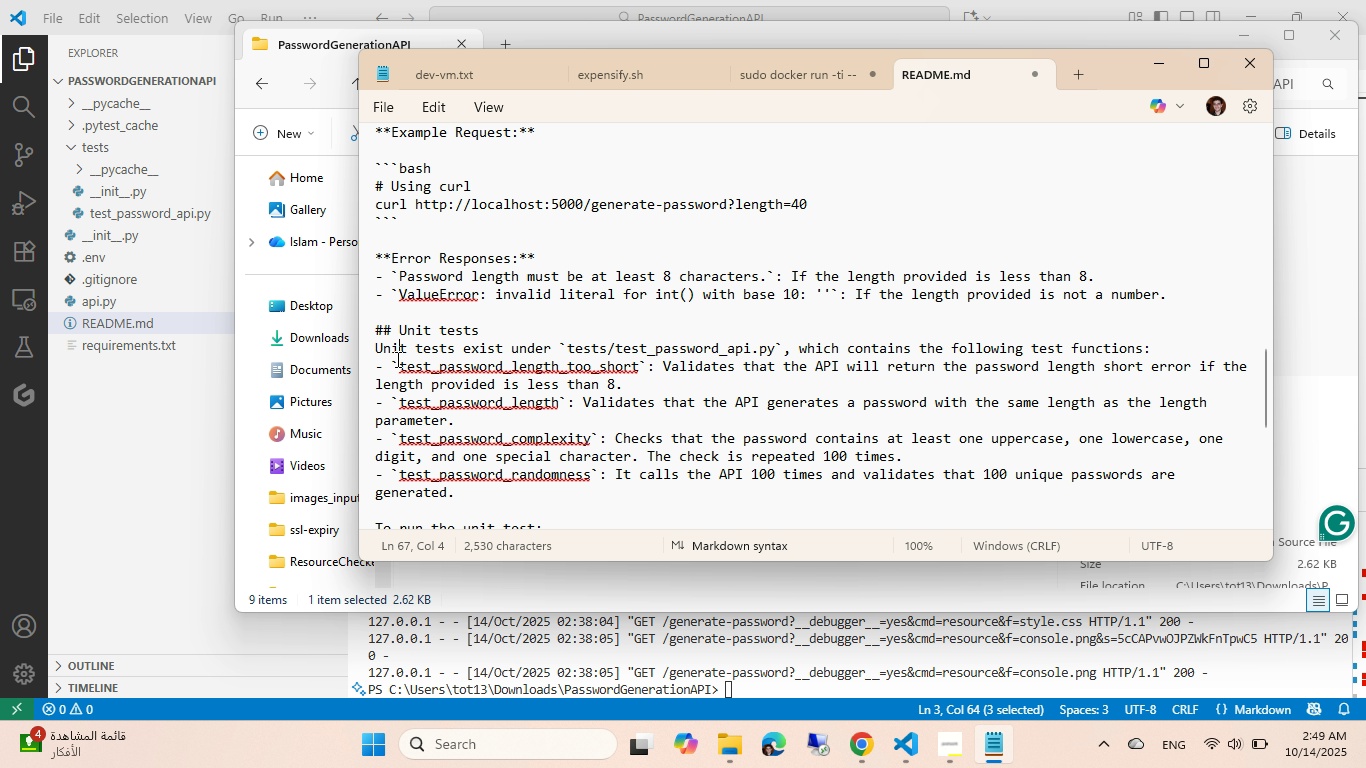 
key(ArrowUp)
 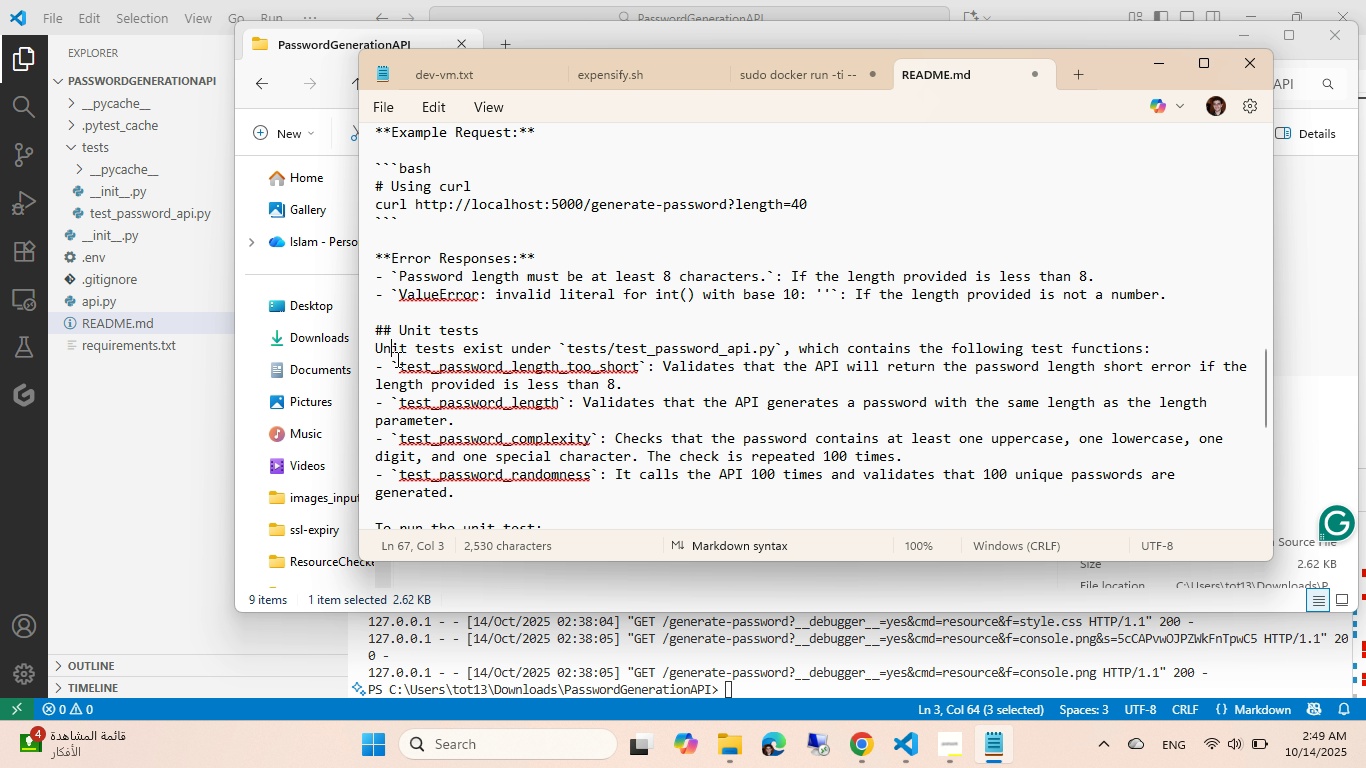 
key(ArrowLeft)
 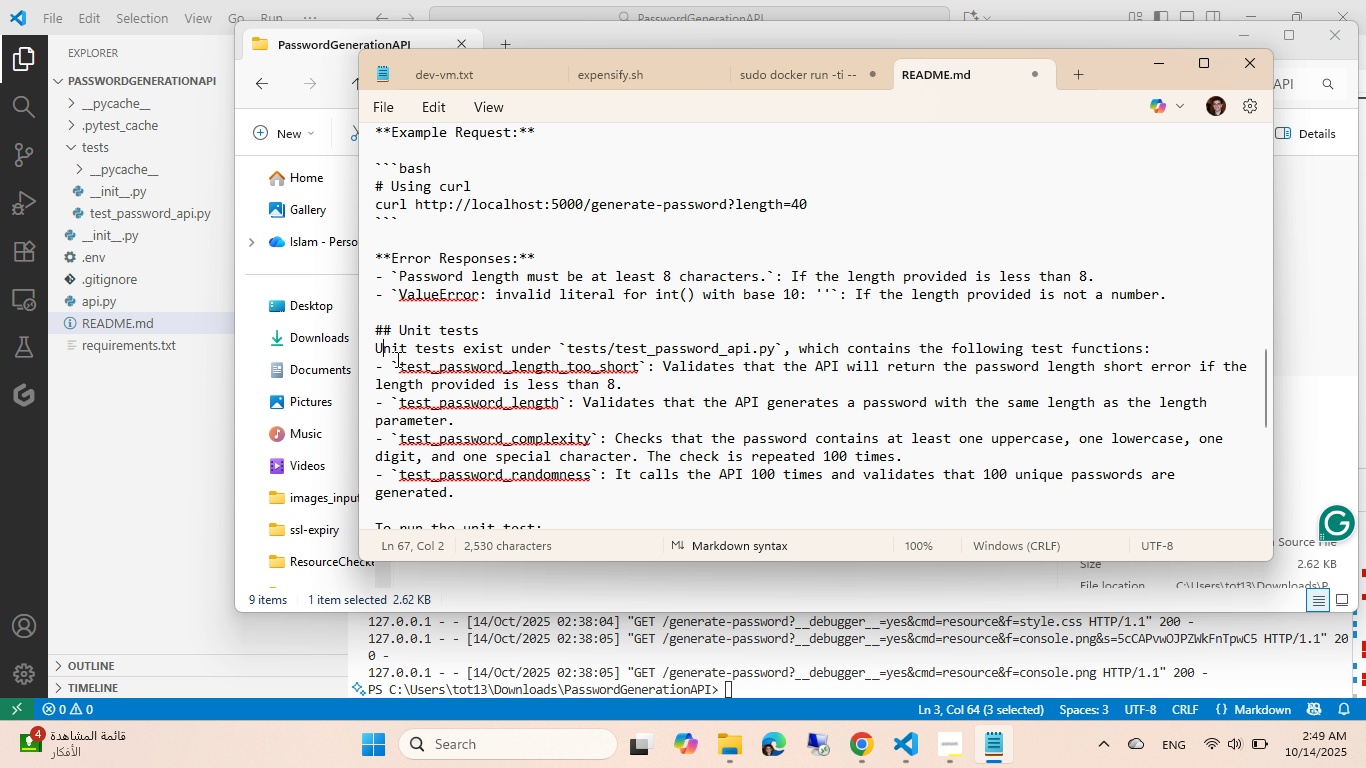 
key(ArrowLeft)
 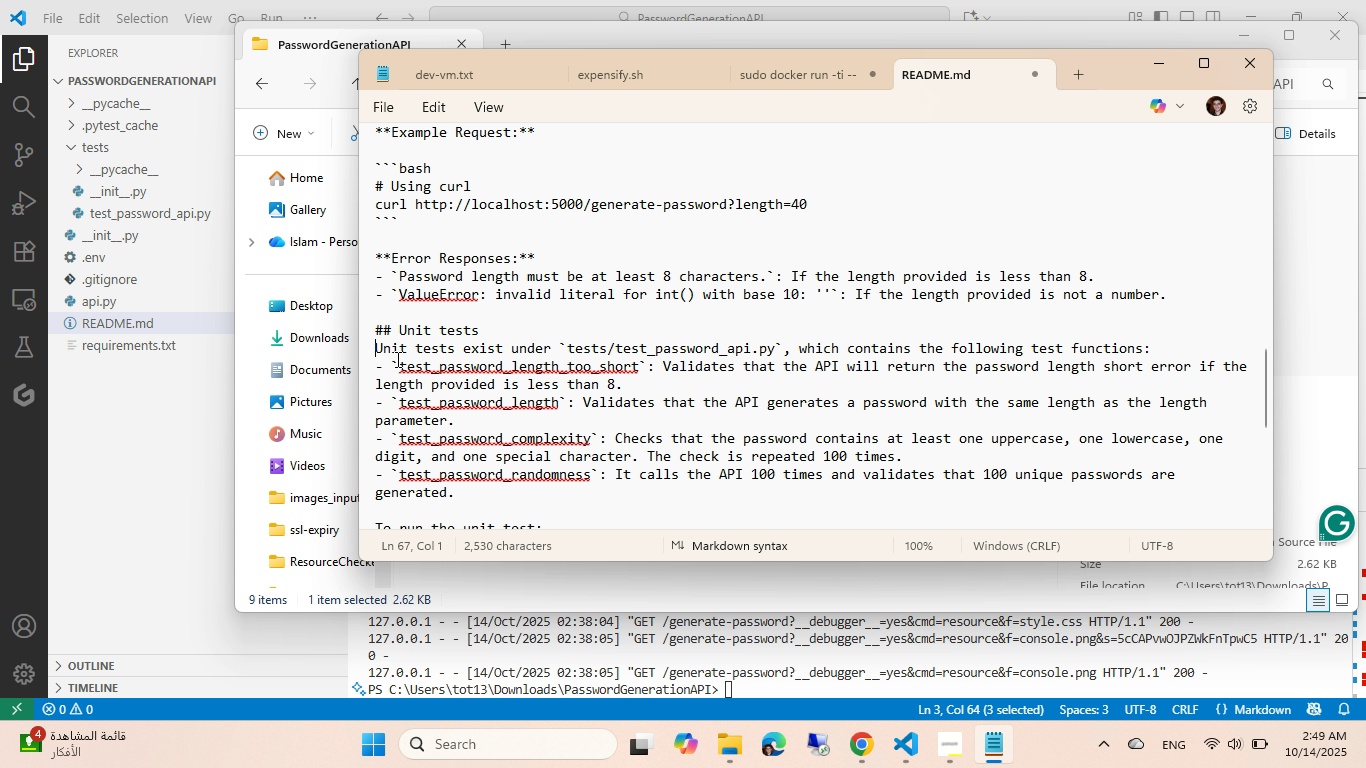 
key(ArrowLeft)
 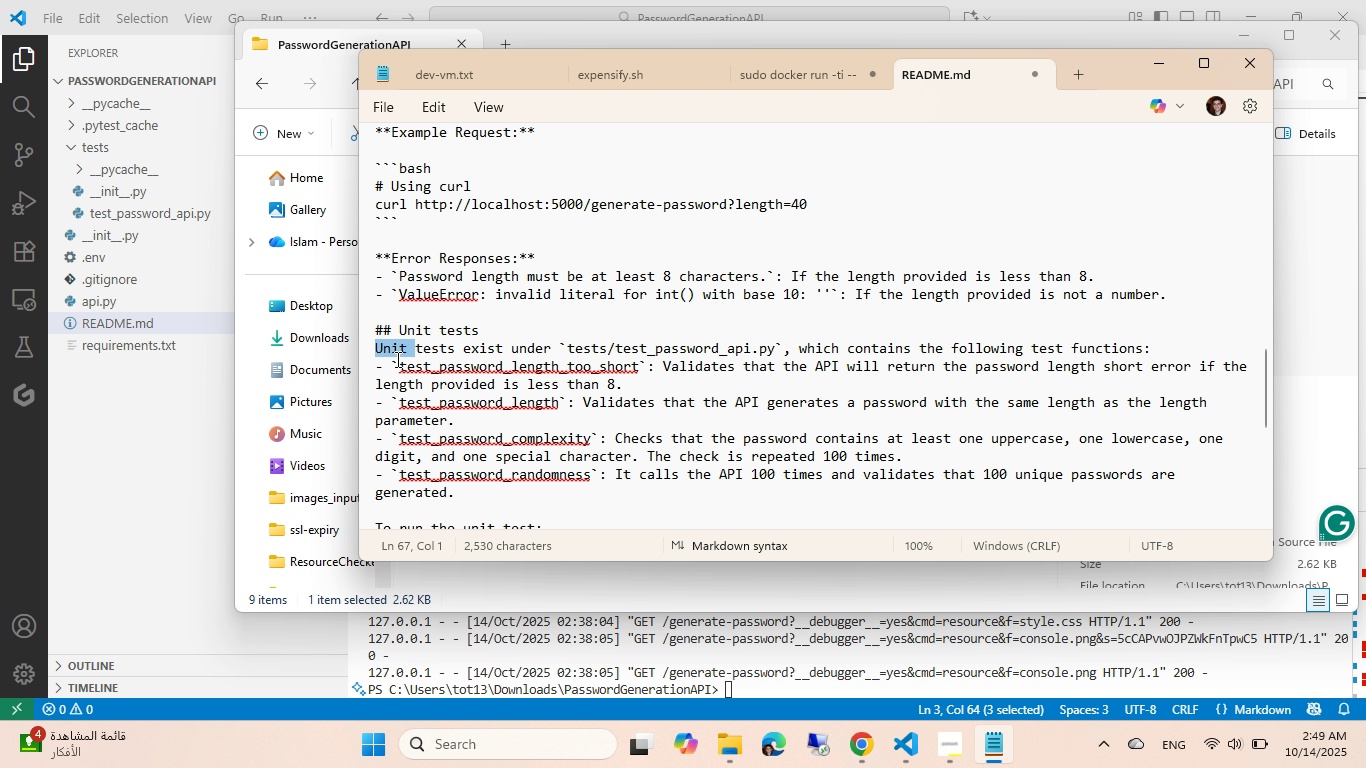 
key(Control+Shift+ArrowRight)
 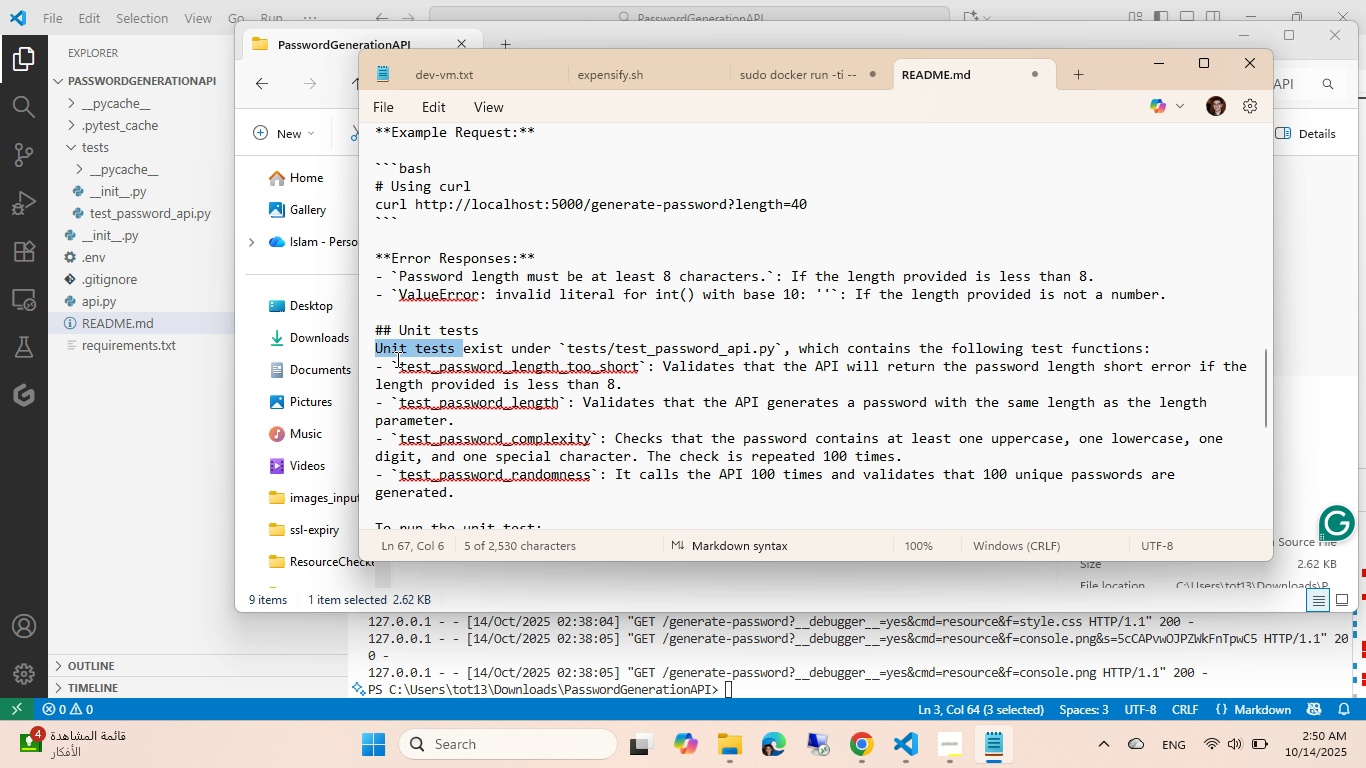 
key(Control+Shift+ArrowRight)
 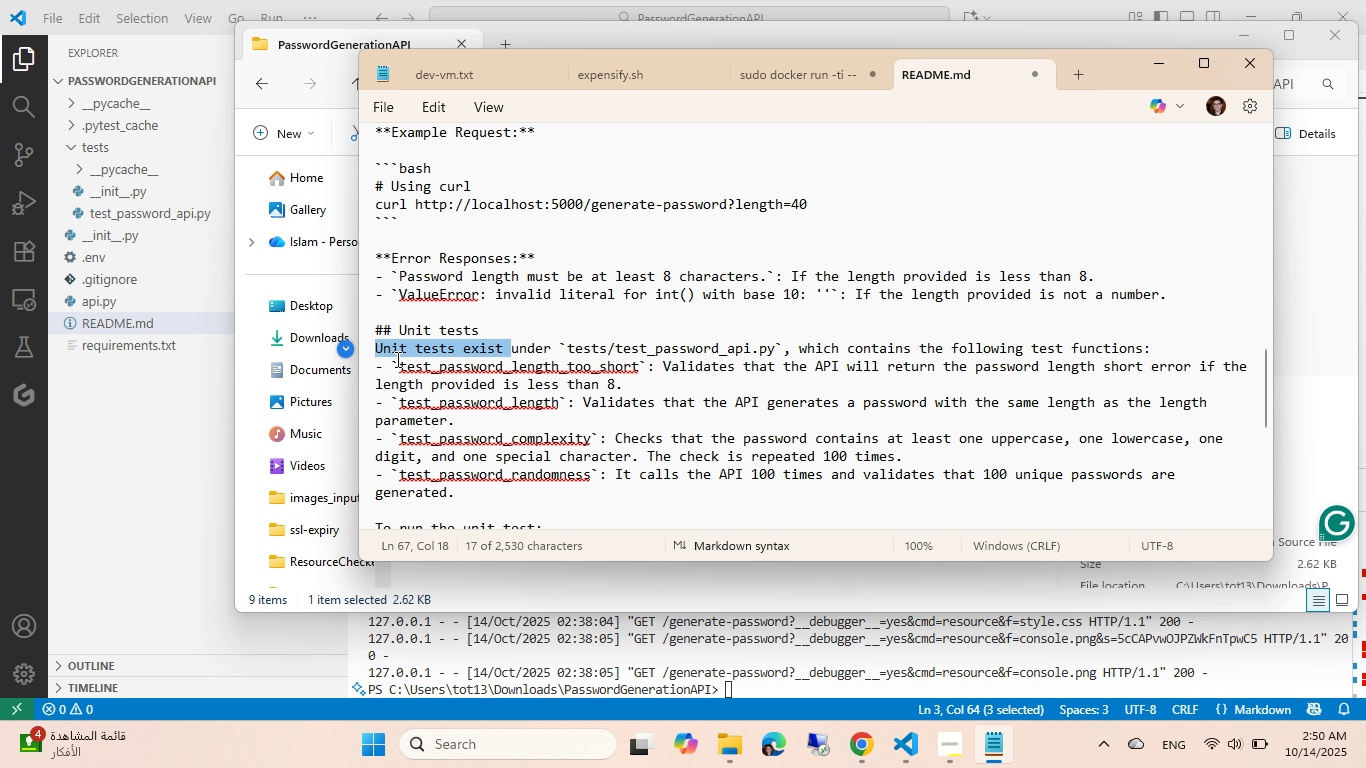 
hold_key(key=ArrowRight, duration=0.74)
 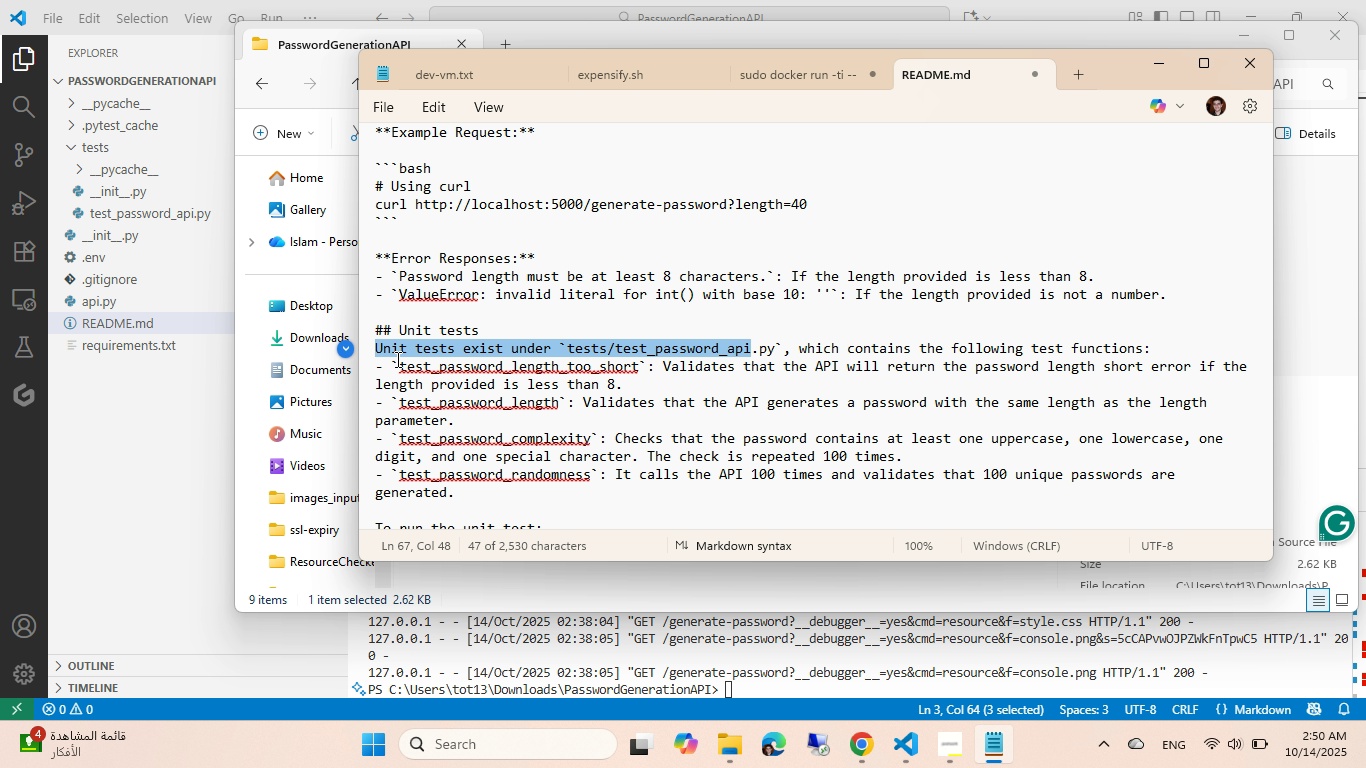 
key(Control+Shift+ArrowRight)
 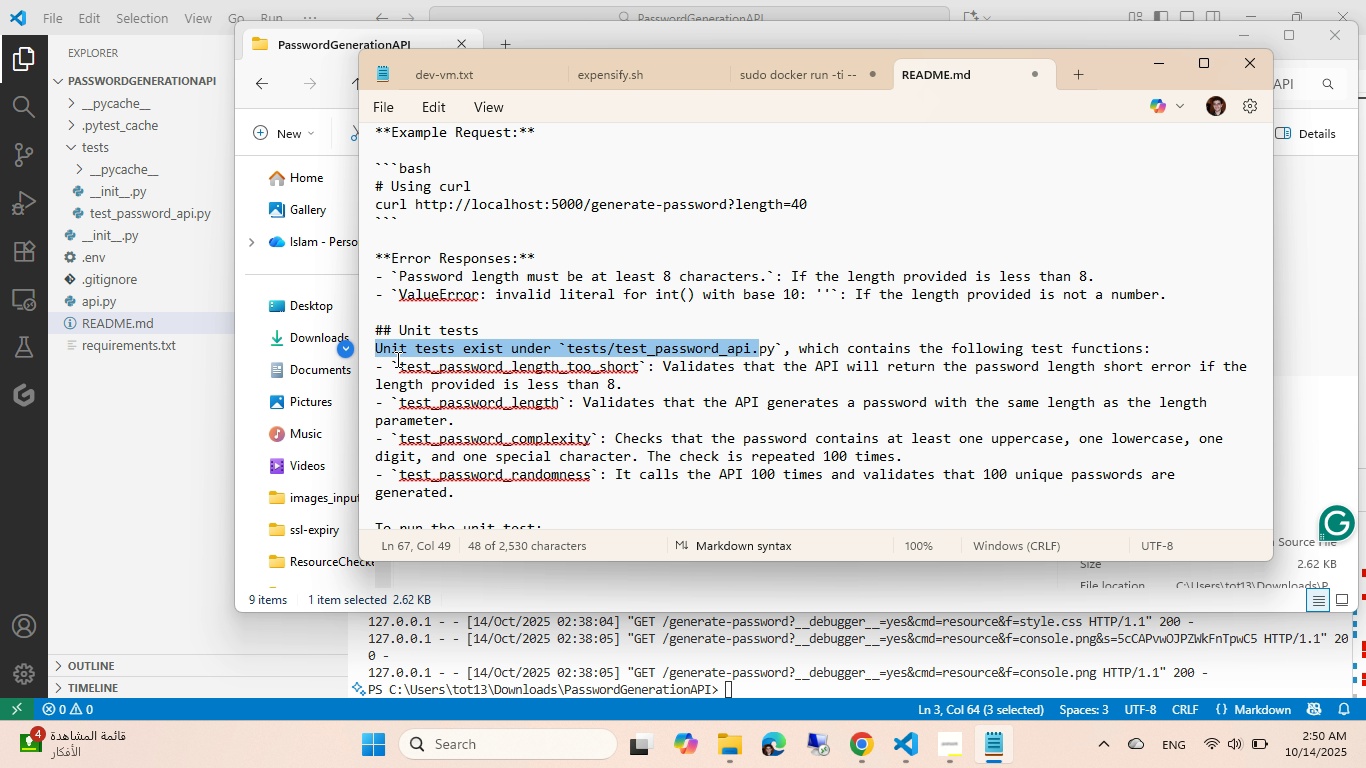 
key(Control+Shift+ArrowRight)
 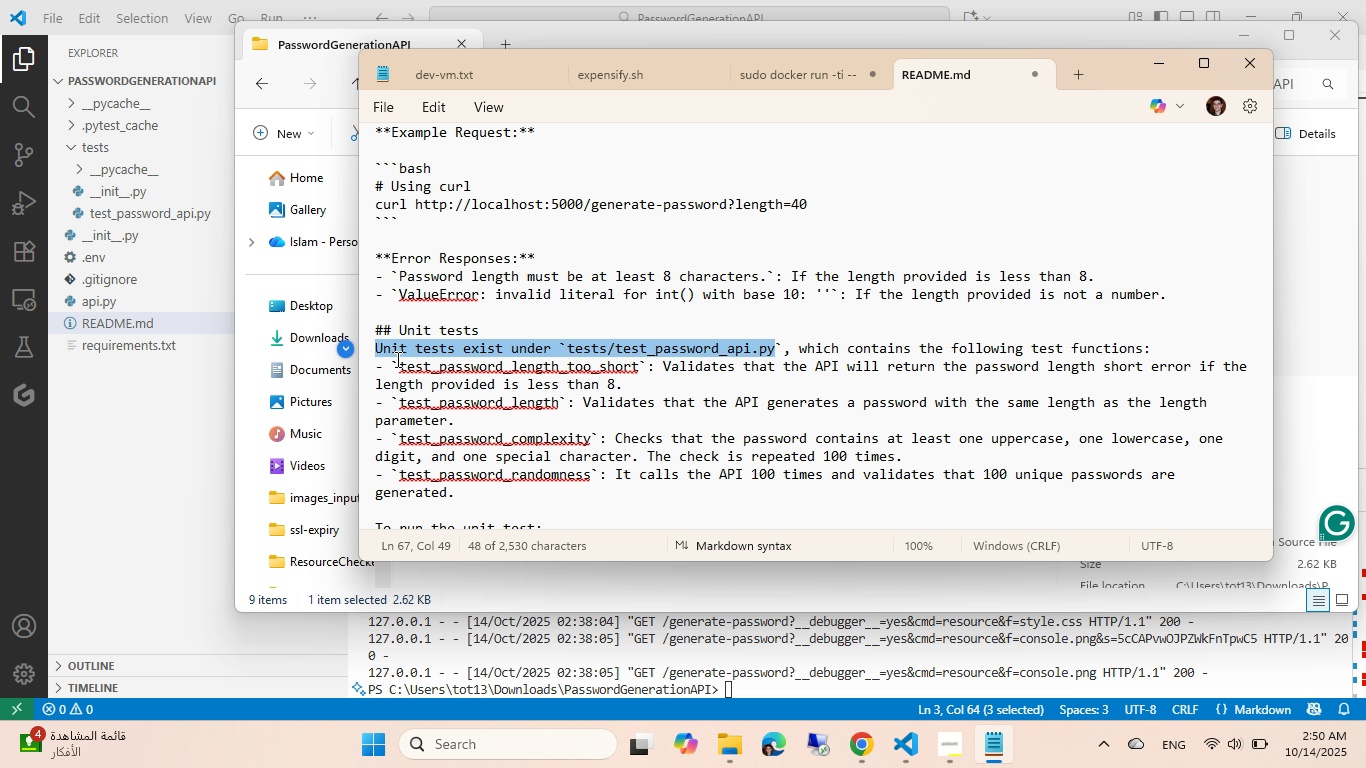 
key(Control+Shift+ArrowRight)
 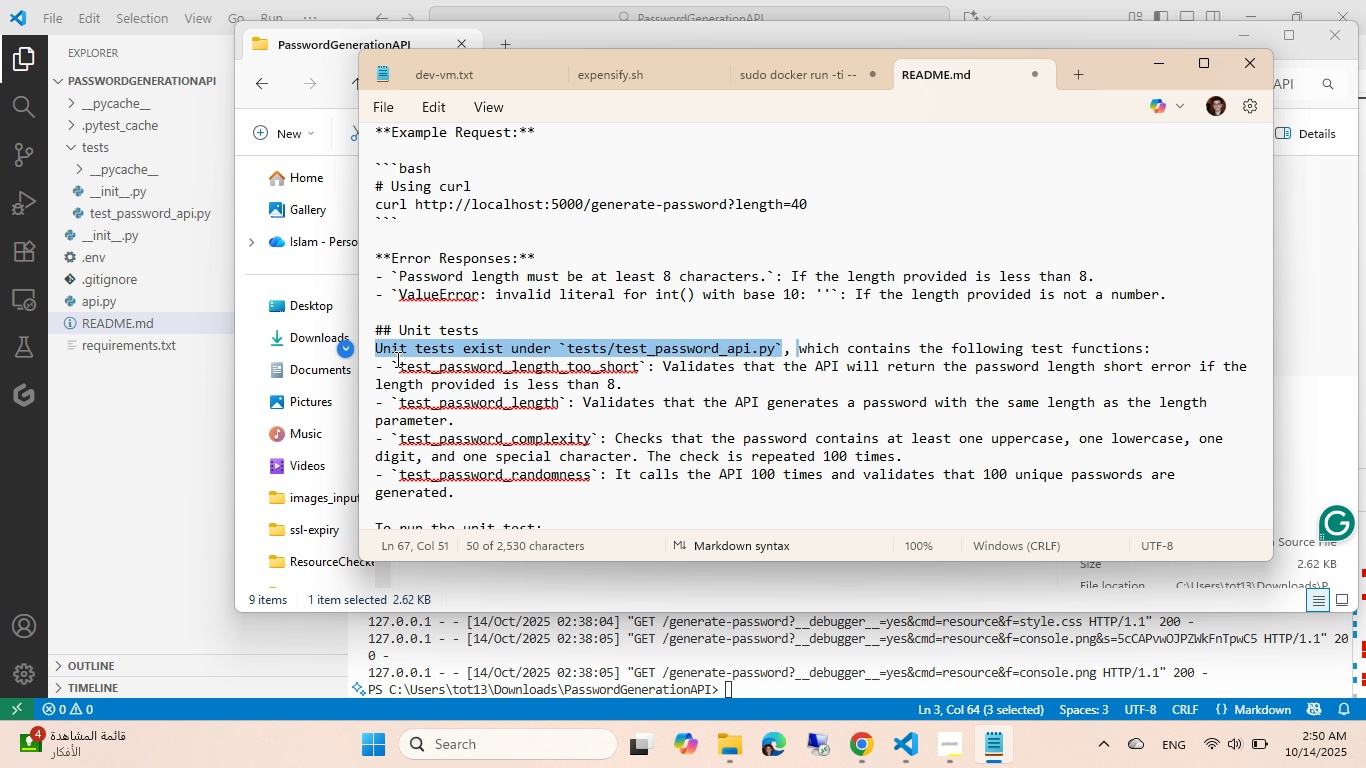 
key(Control+Shift+ArrowRight)
 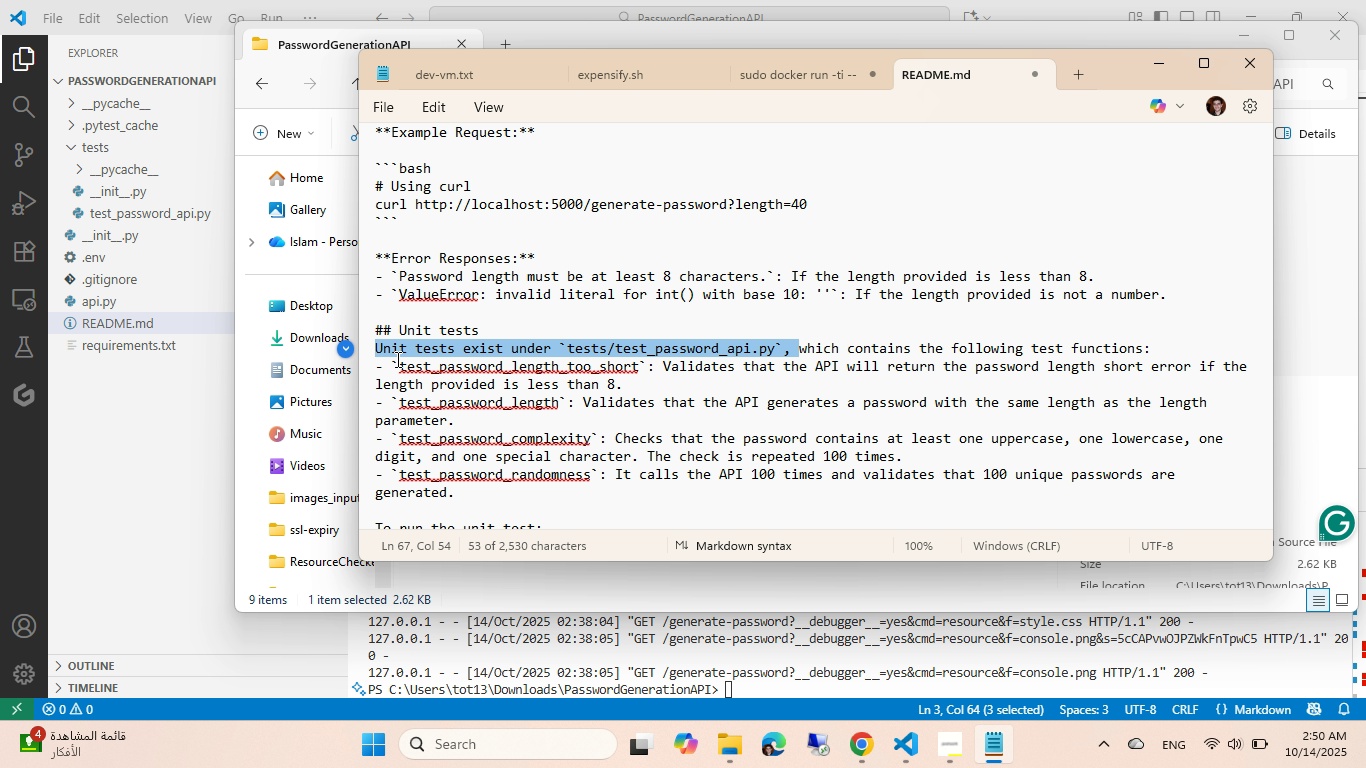 
key(Shift+ArrowLeft)
 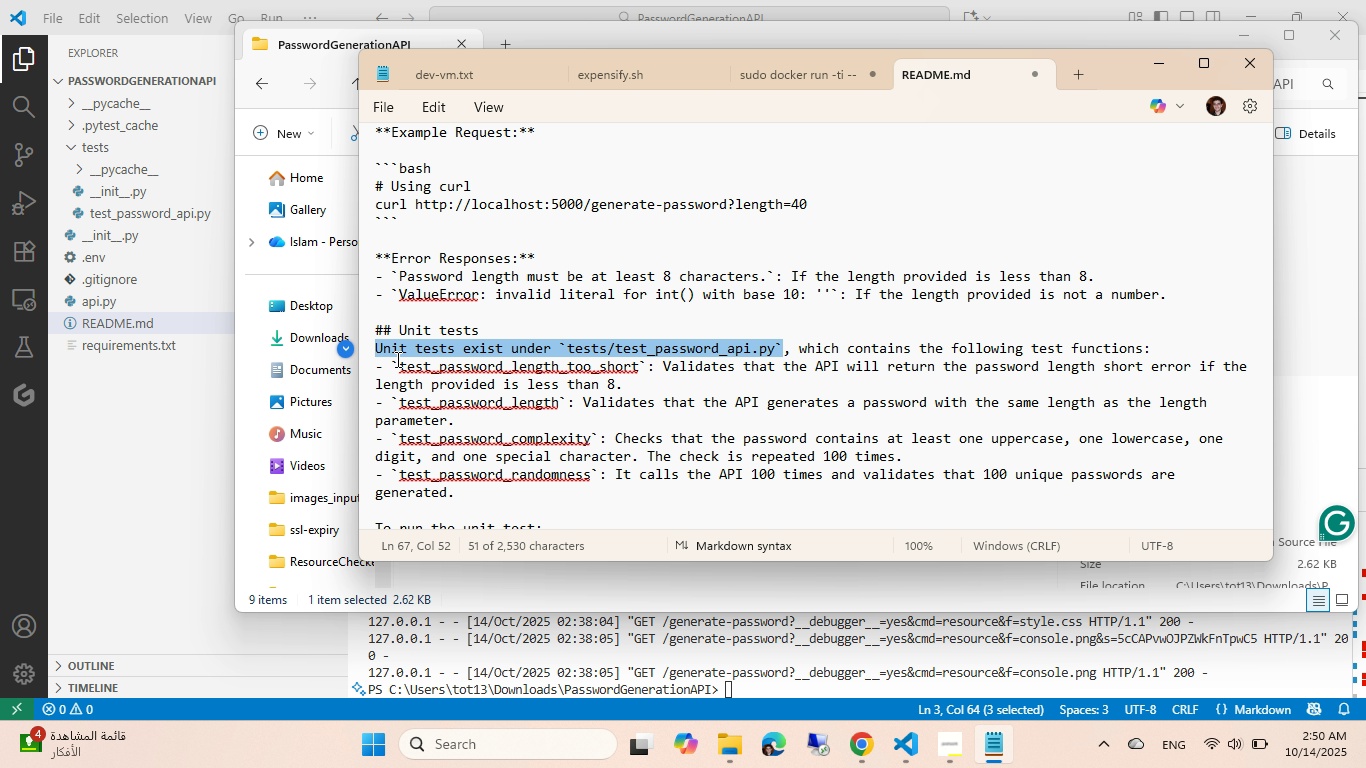 
key(Shift+ArrowLeft)
 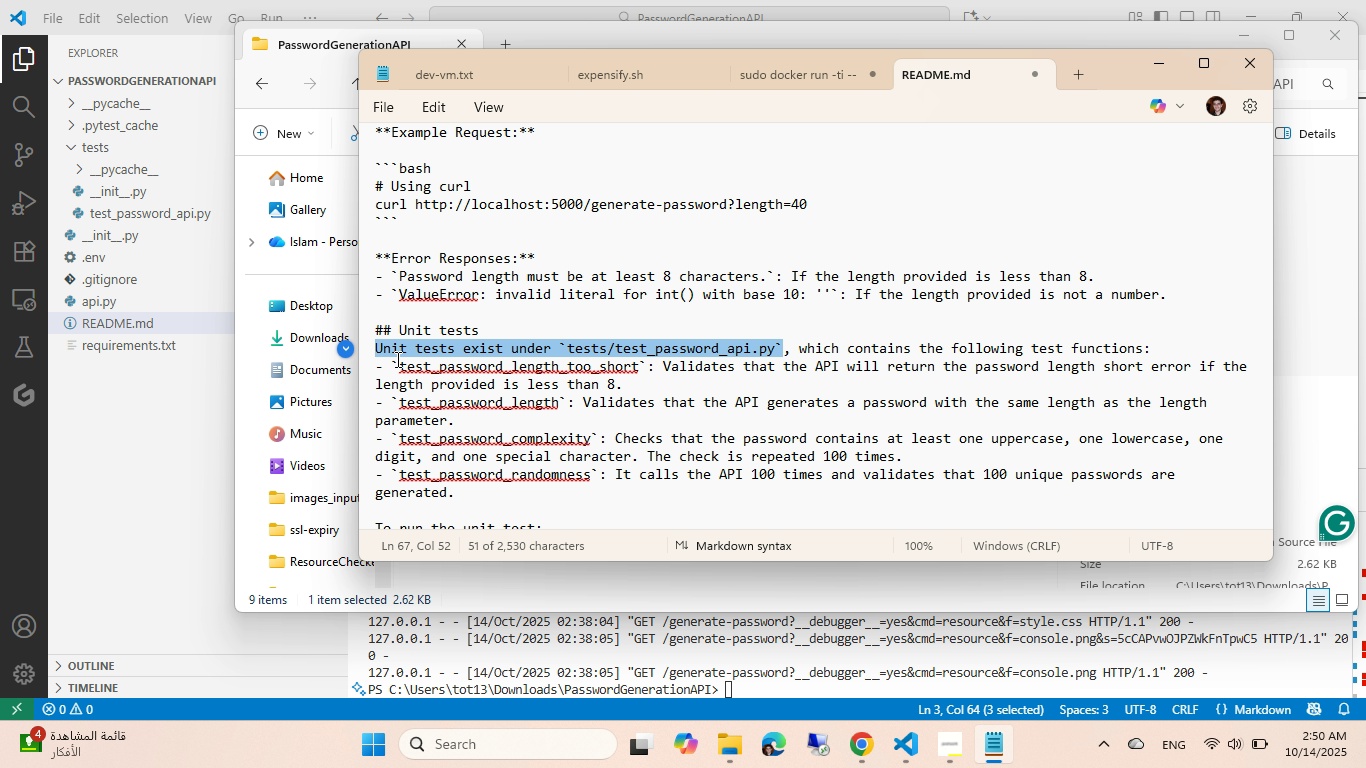 
key(Control+ControlLeft)
 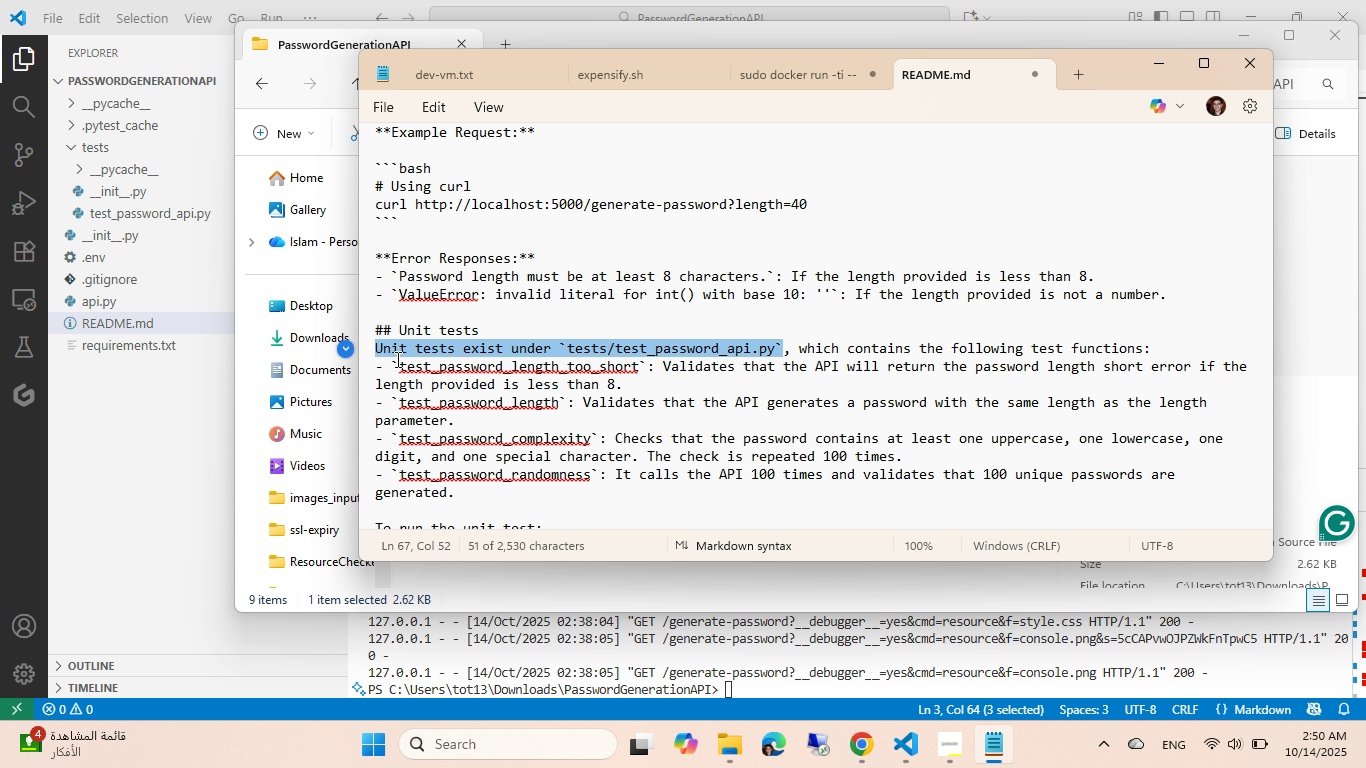 
key(Control+C)
 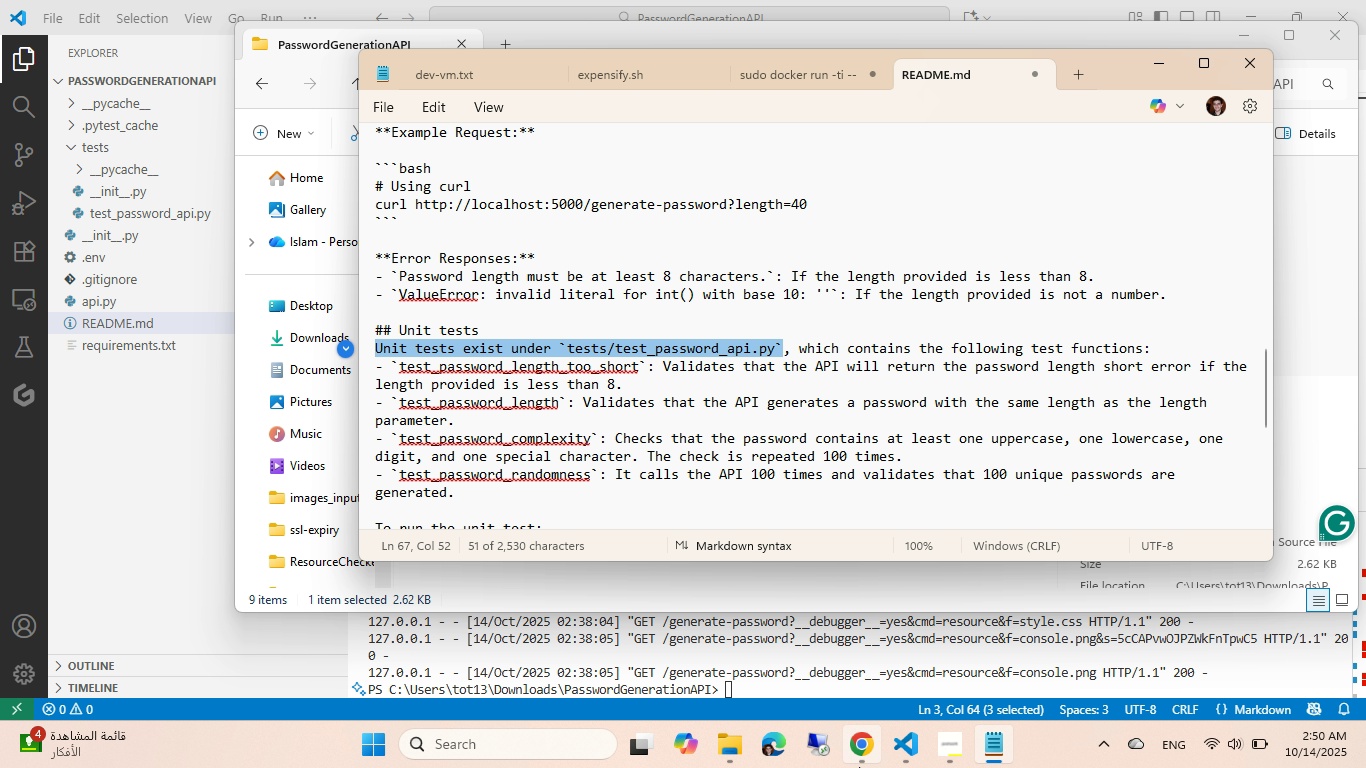 
left_click([859, 767])
 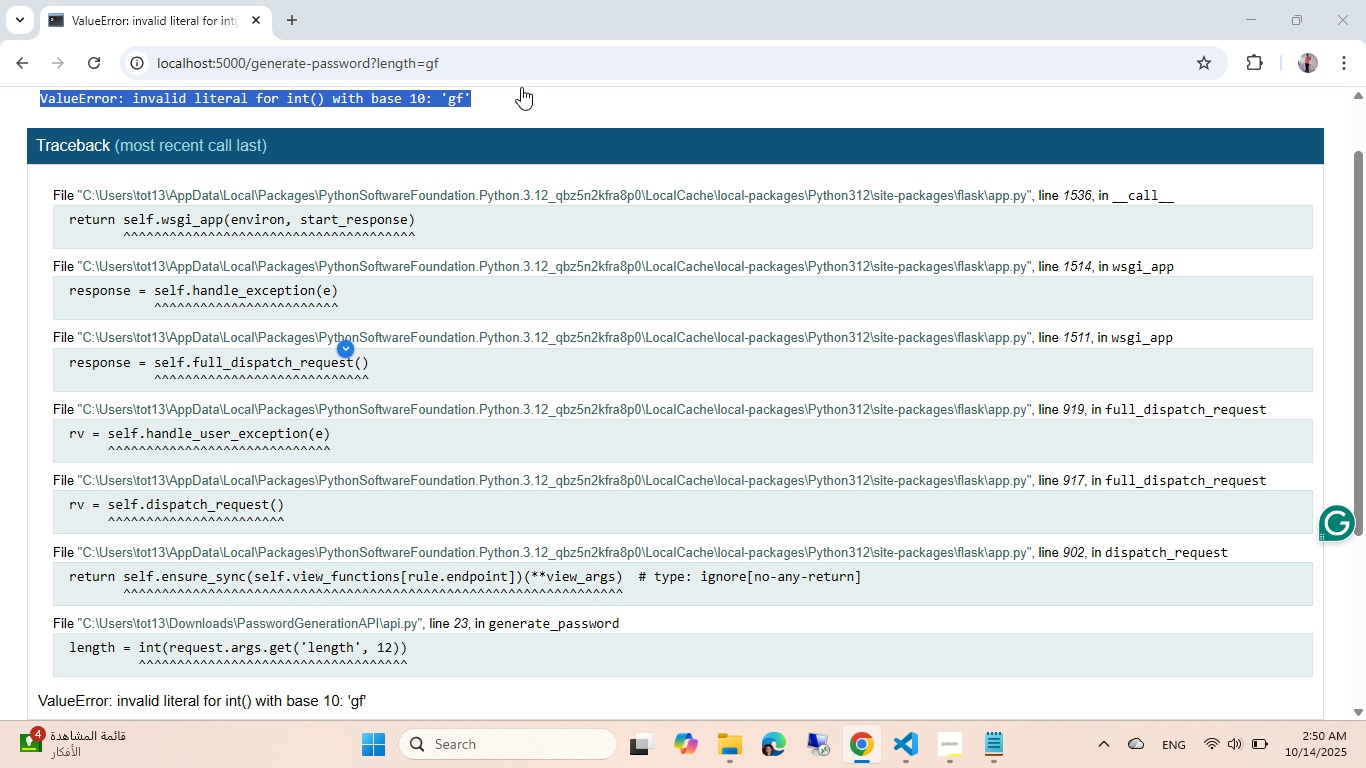 
left_click([516, 65])
 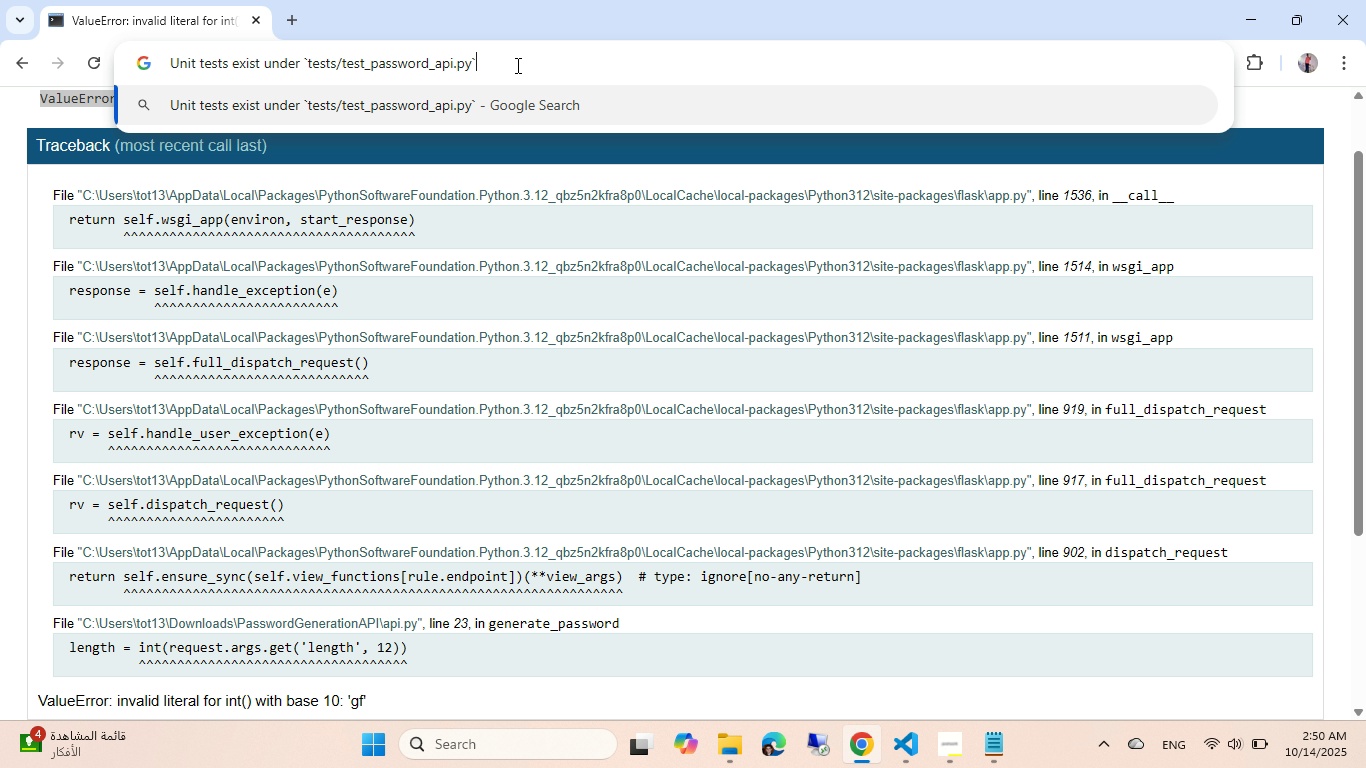 
key(Control+V)
 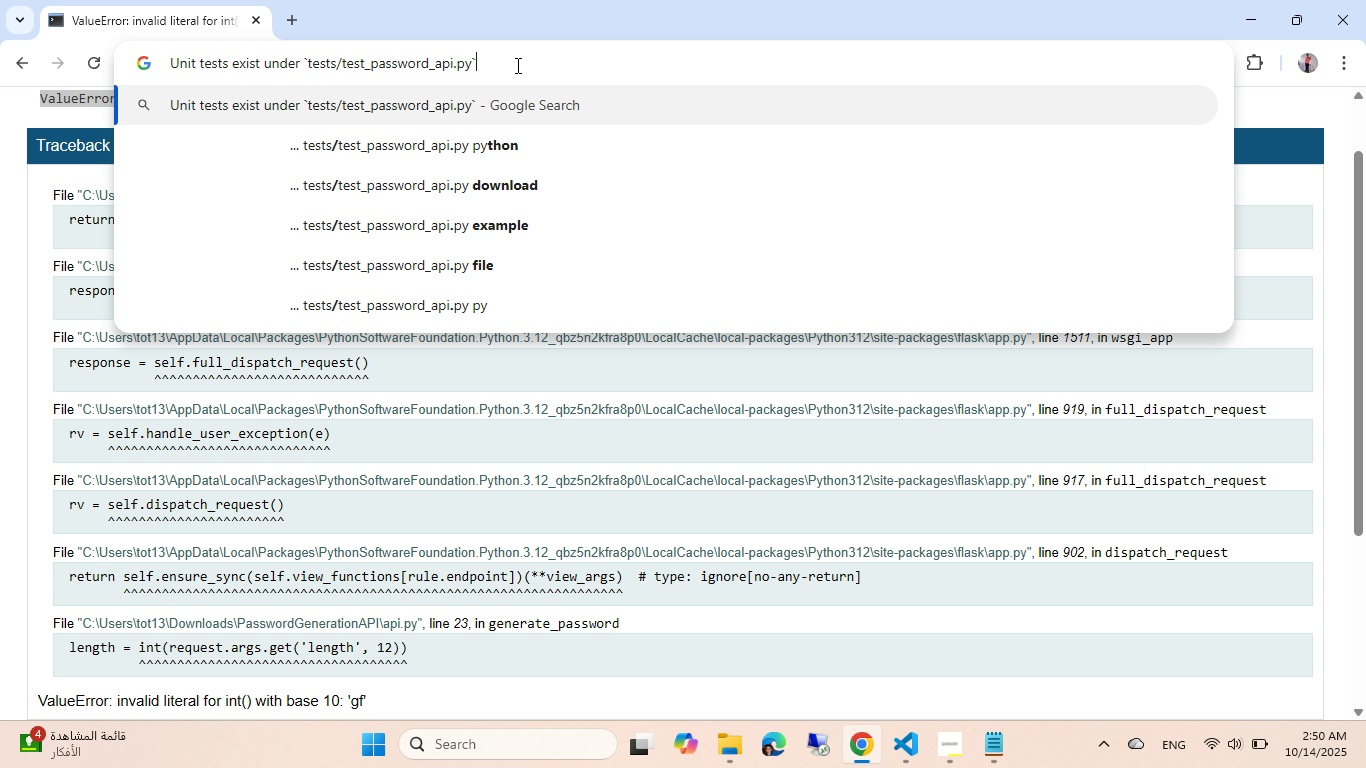 
type( paraphrase)
 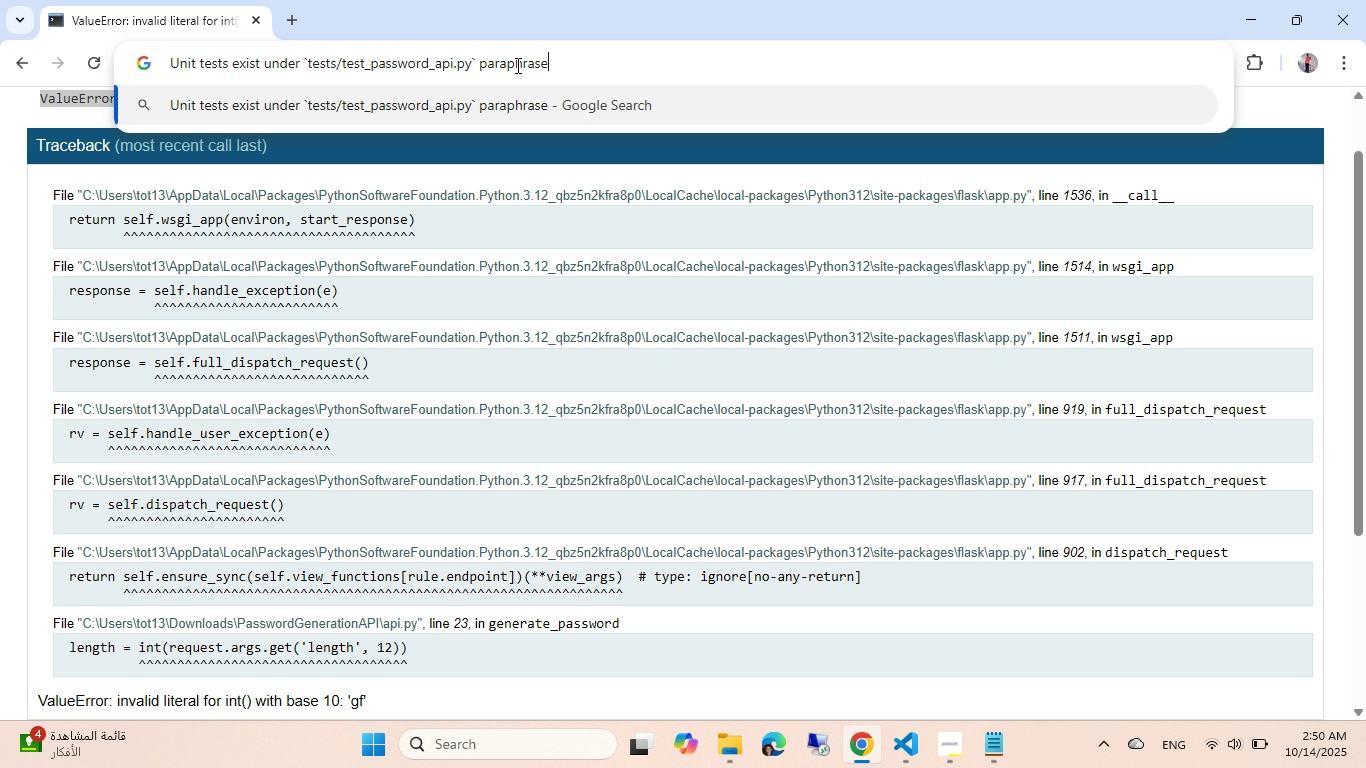 
key(Enter)
 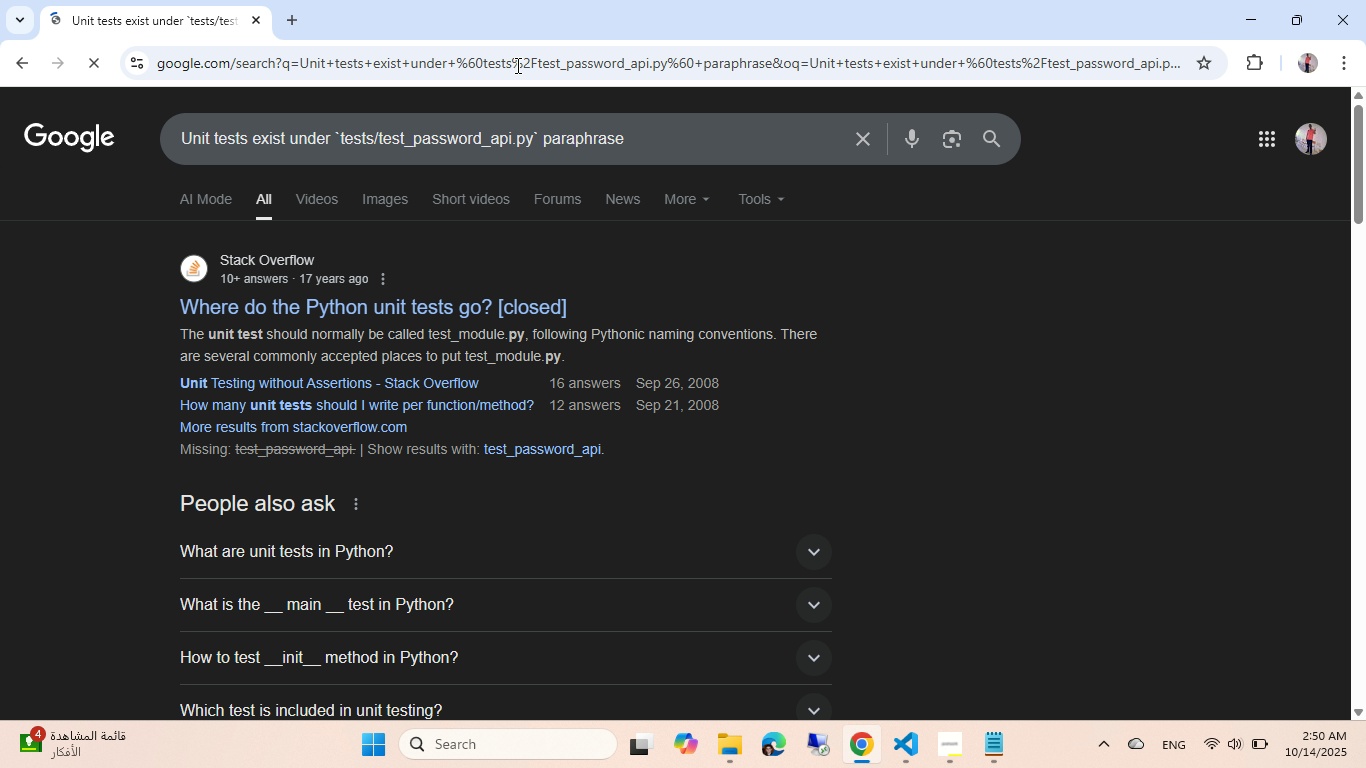 
left_click([486, 131])
 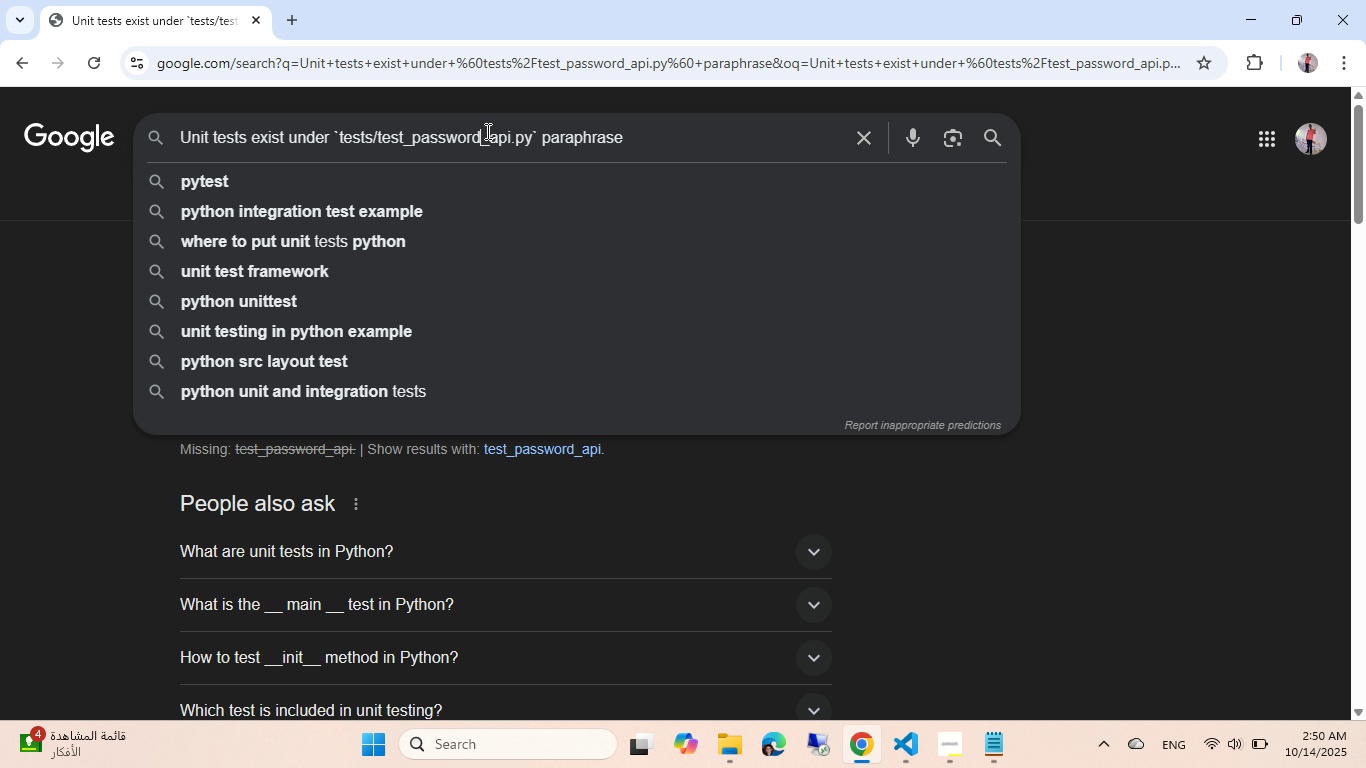 
key(Control+A)
 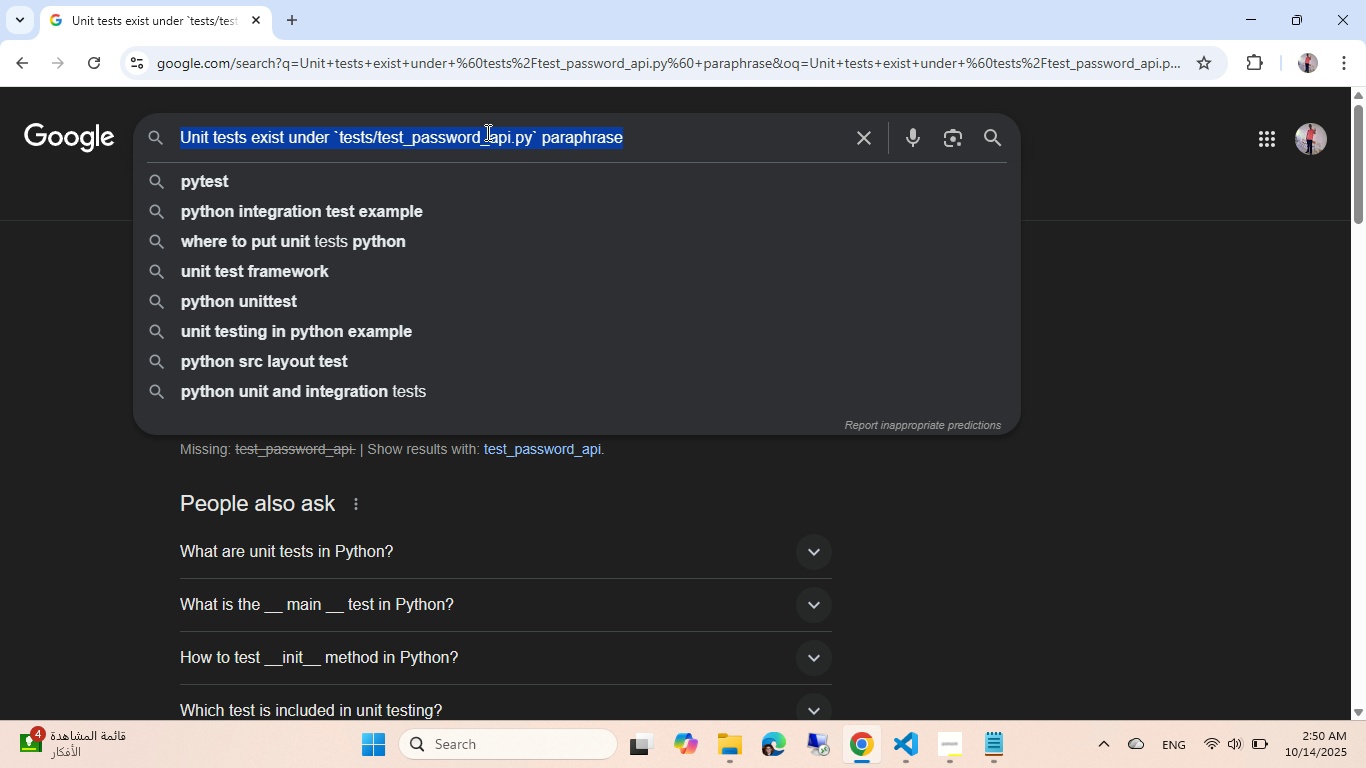 
key(Control+C)
 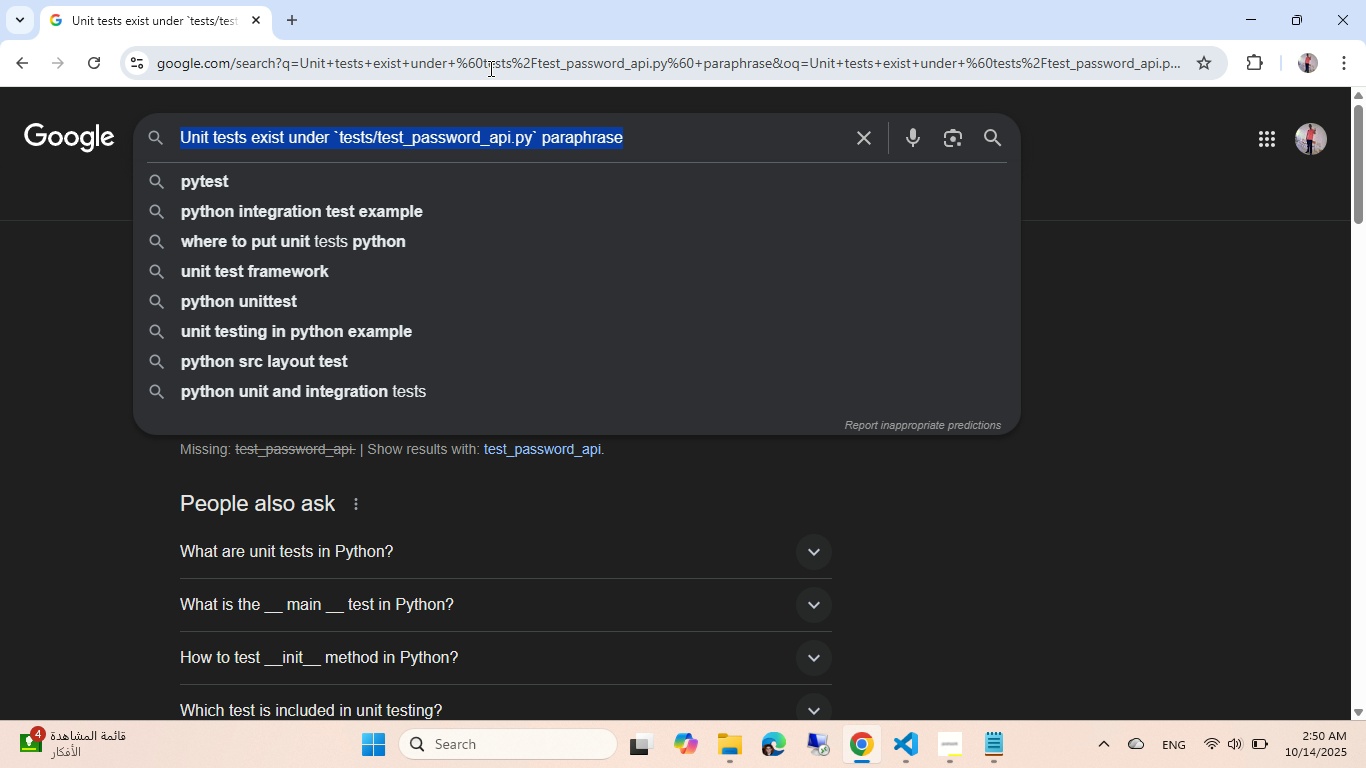 
left_click([489, 68])
 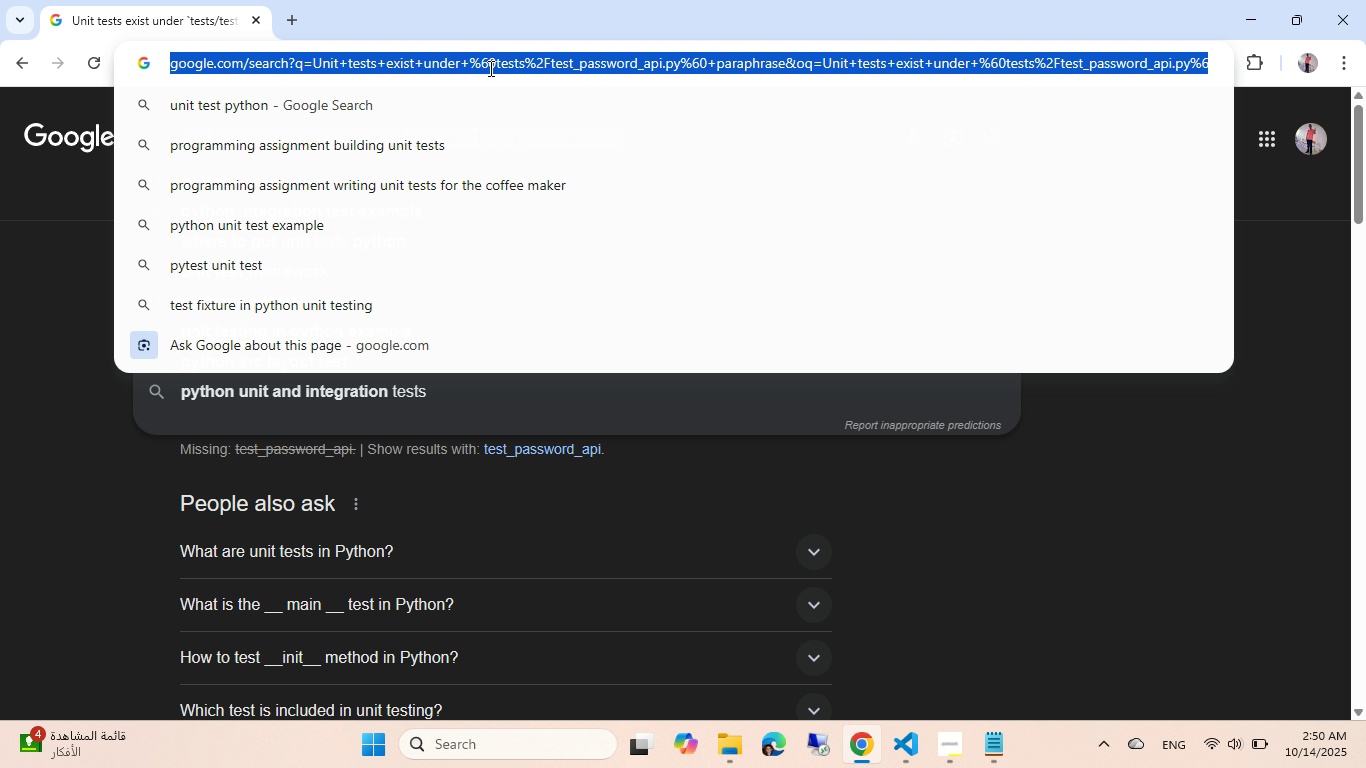 
type(ch)
key(NumpadEnter)
 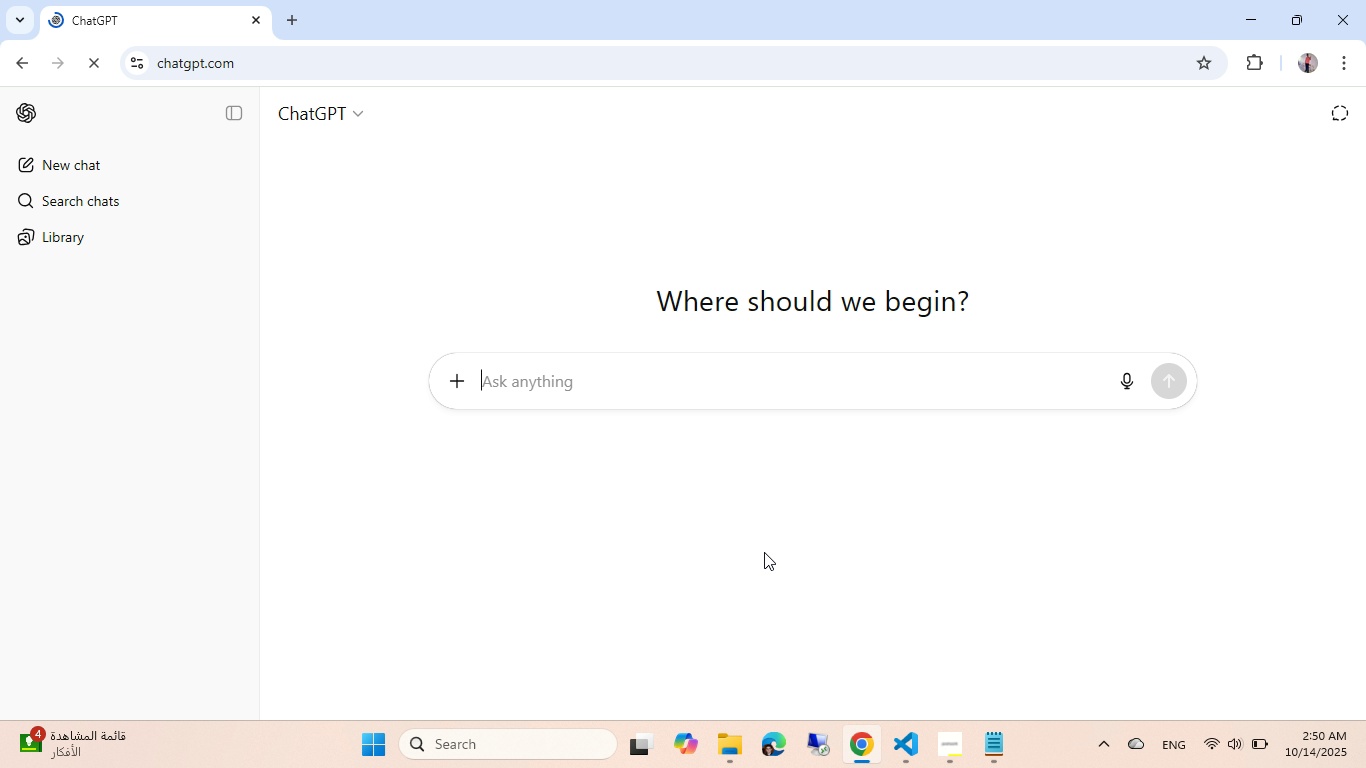 
key(Control+ControlLeft)
 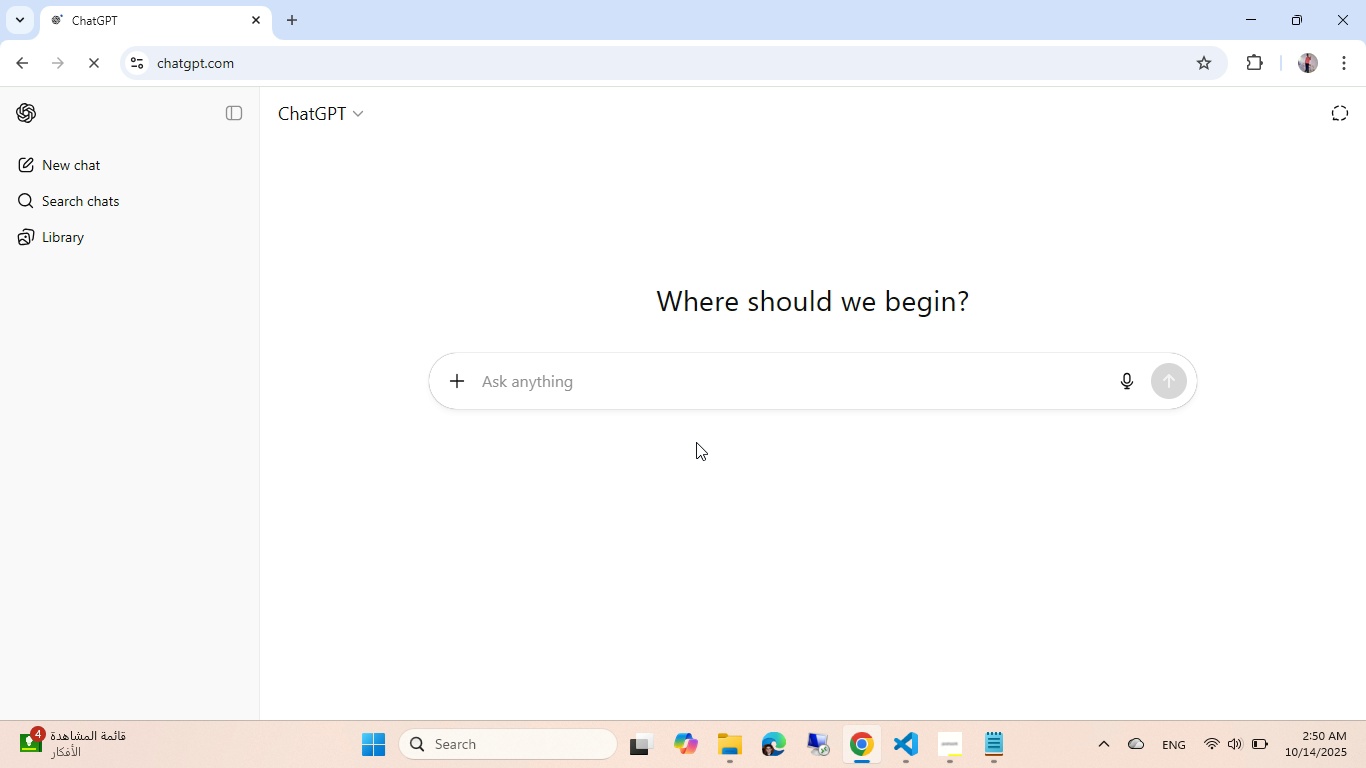 
key(Control+V)
 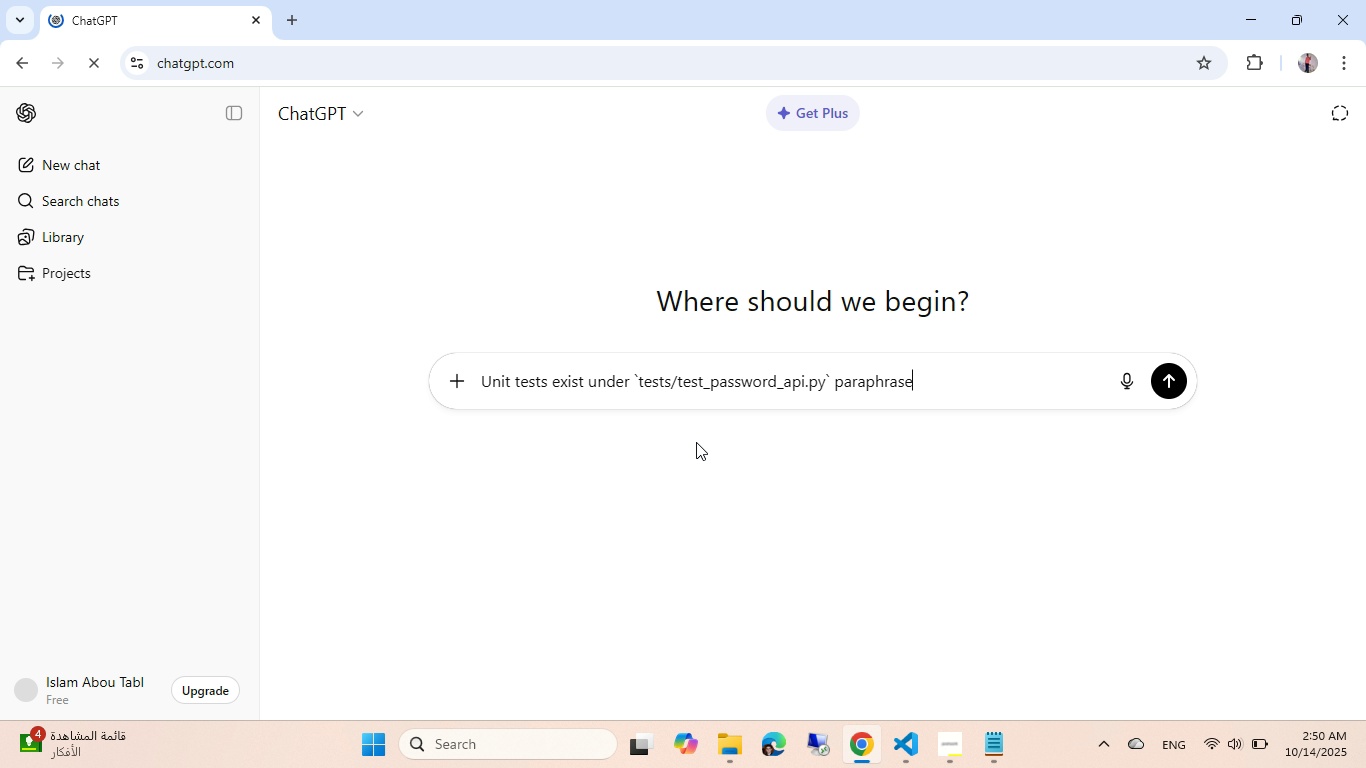 
key(NumpadEnter)
 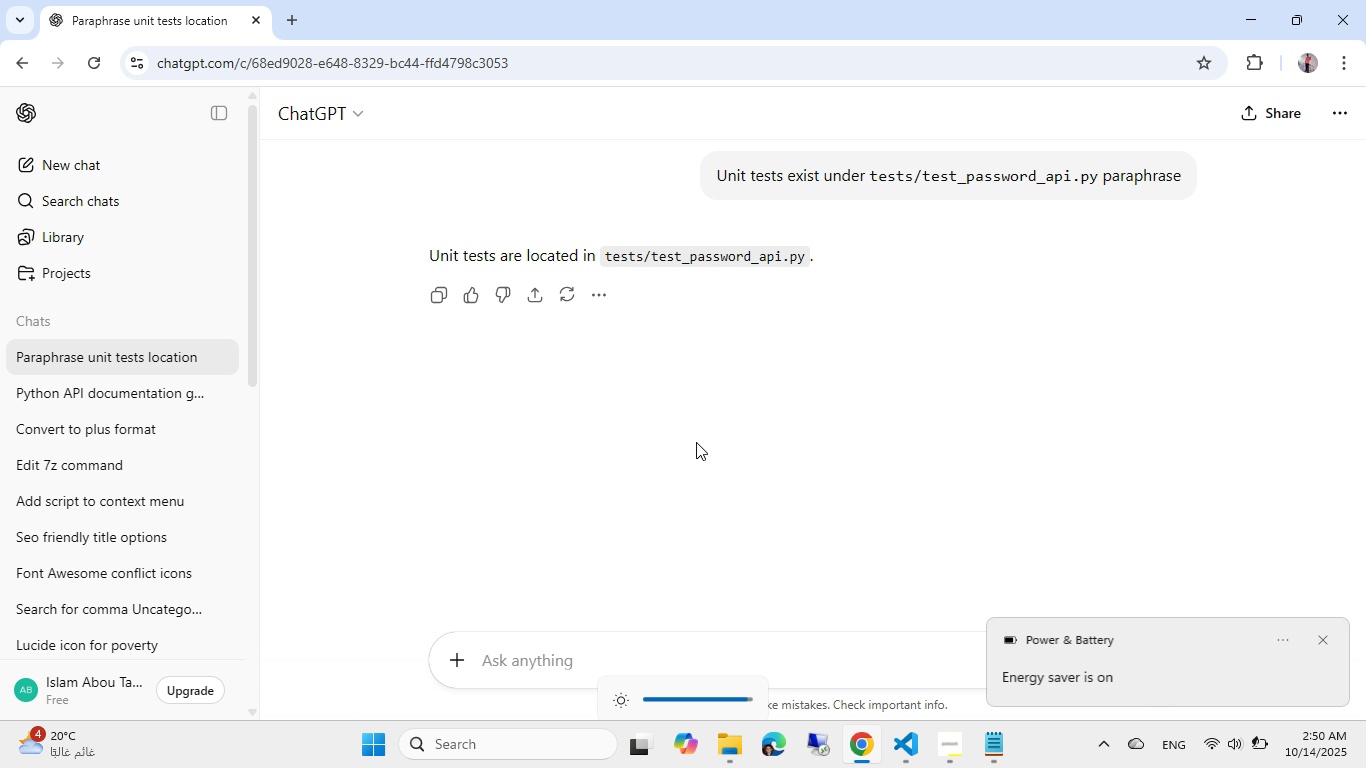 
wait(13.41)
 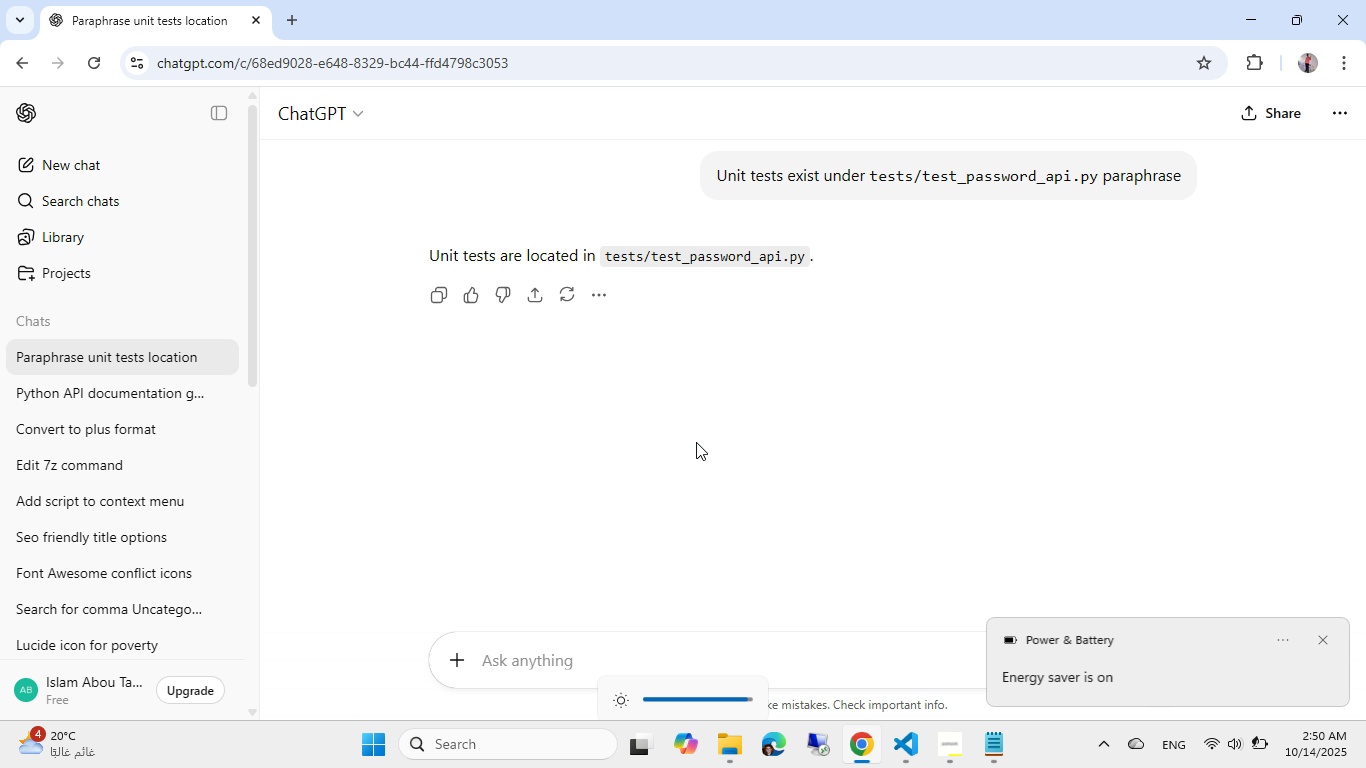 
left_click([908, 750])
 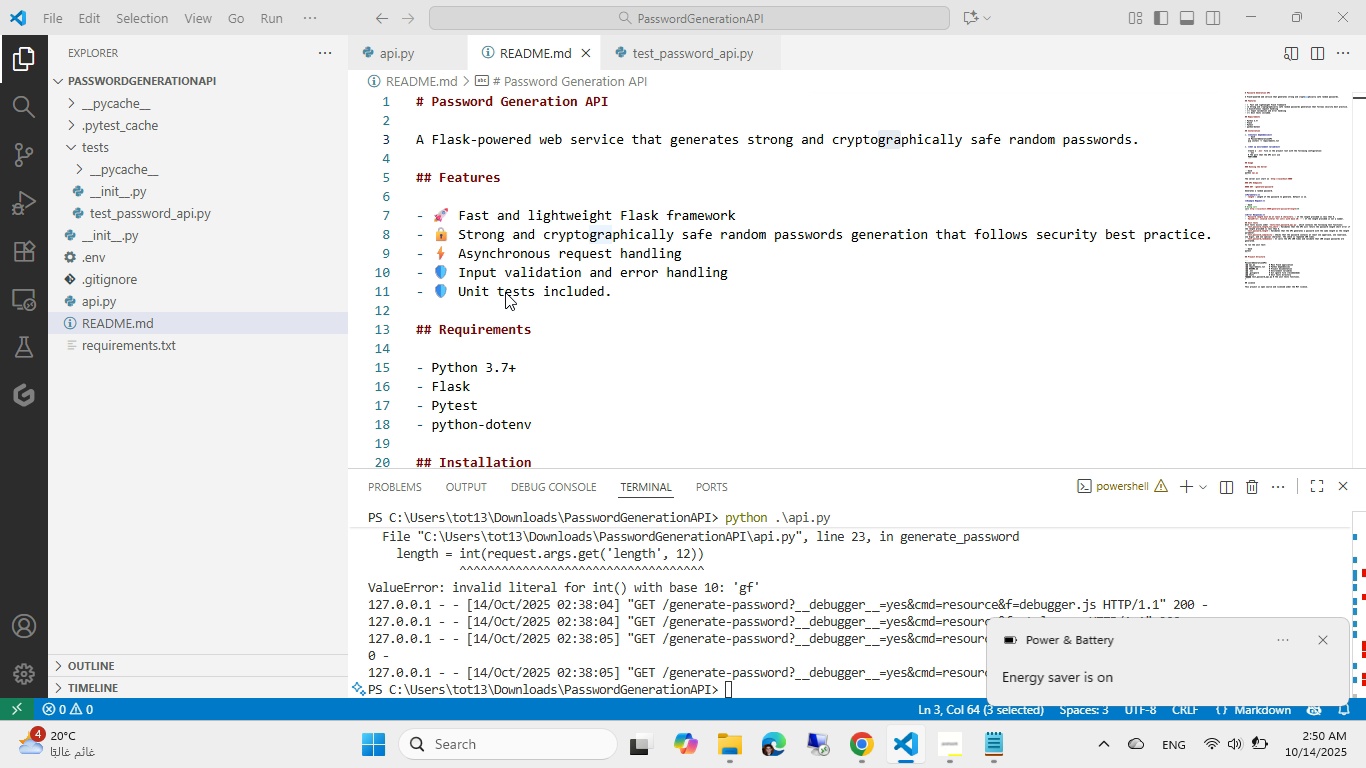 
scroll: coordinate [564, 299], scroll_direction: down, amount: 14.0
 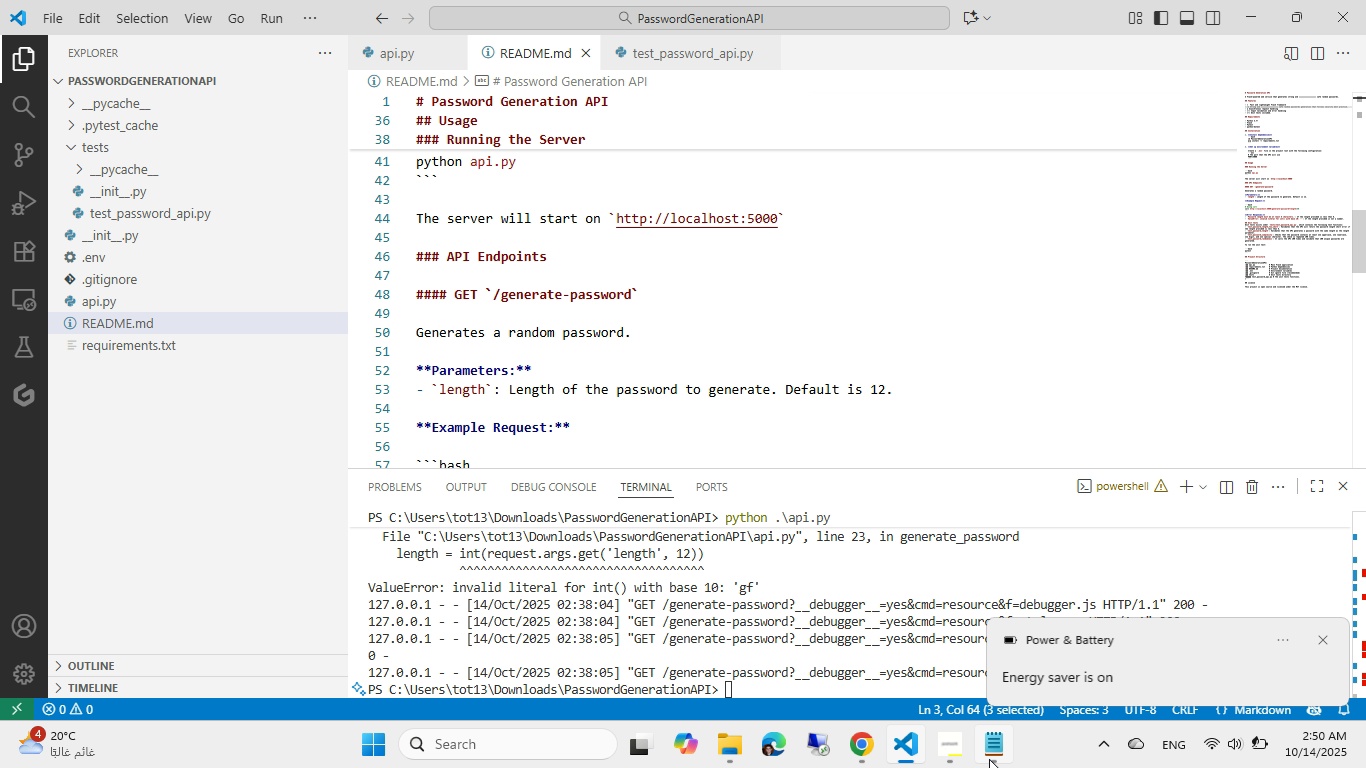 
left_click([990, 757])
 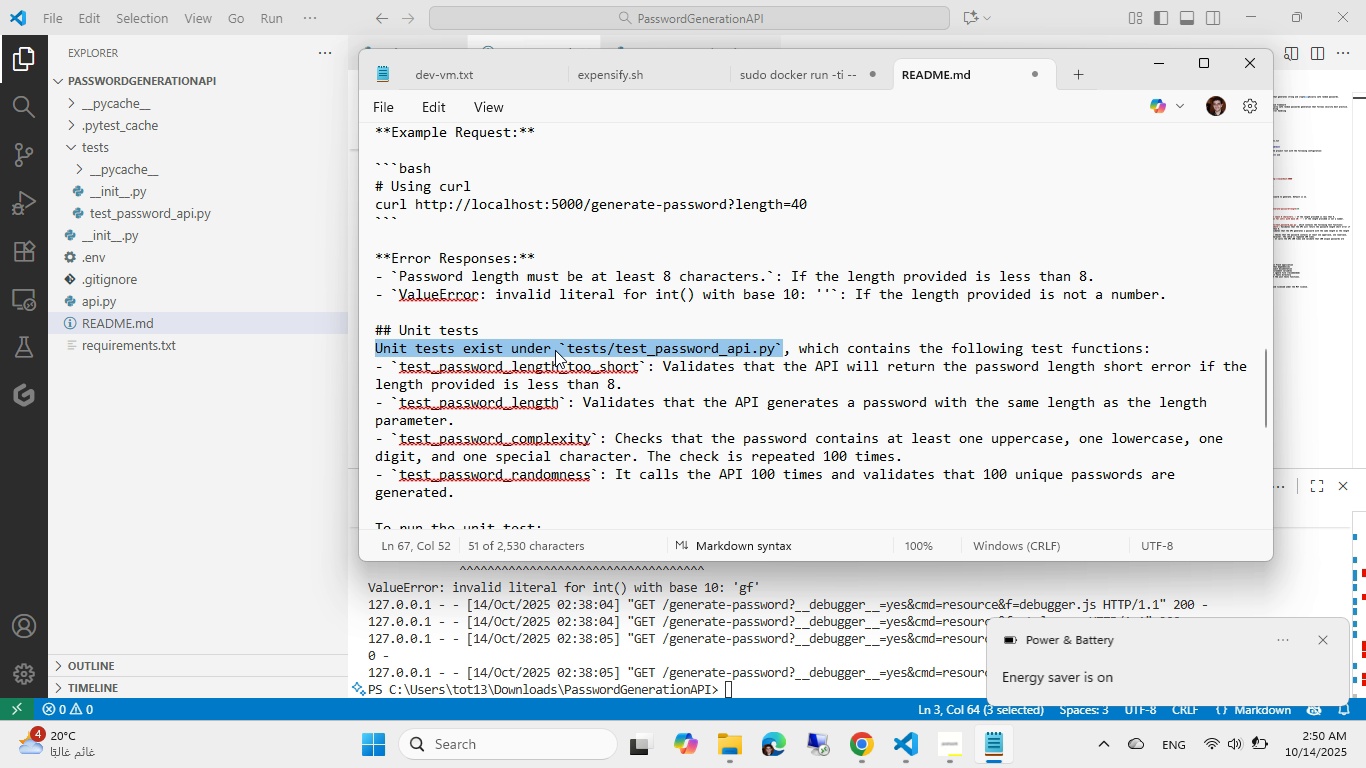 
left_click([526, 344])
 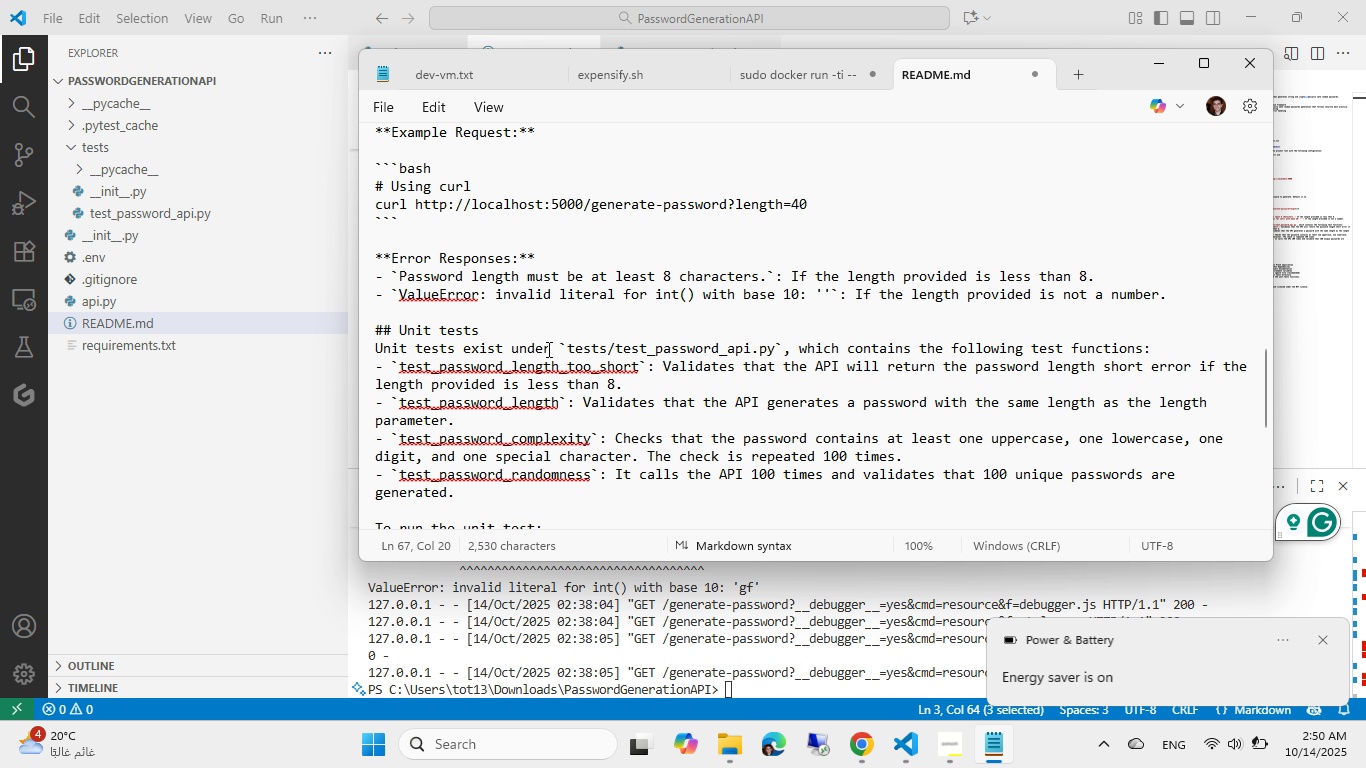 
left_click([548, 349])
 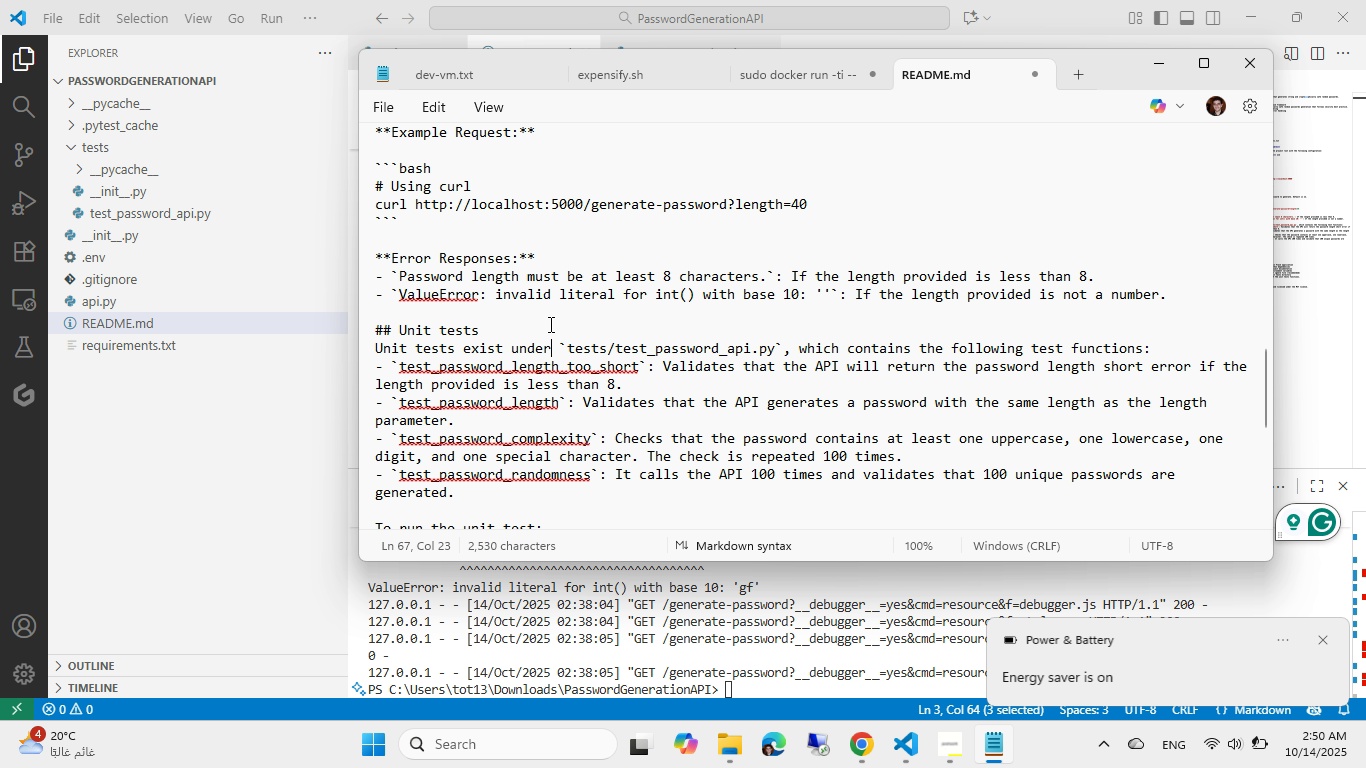 
key(Control+Backspace)
 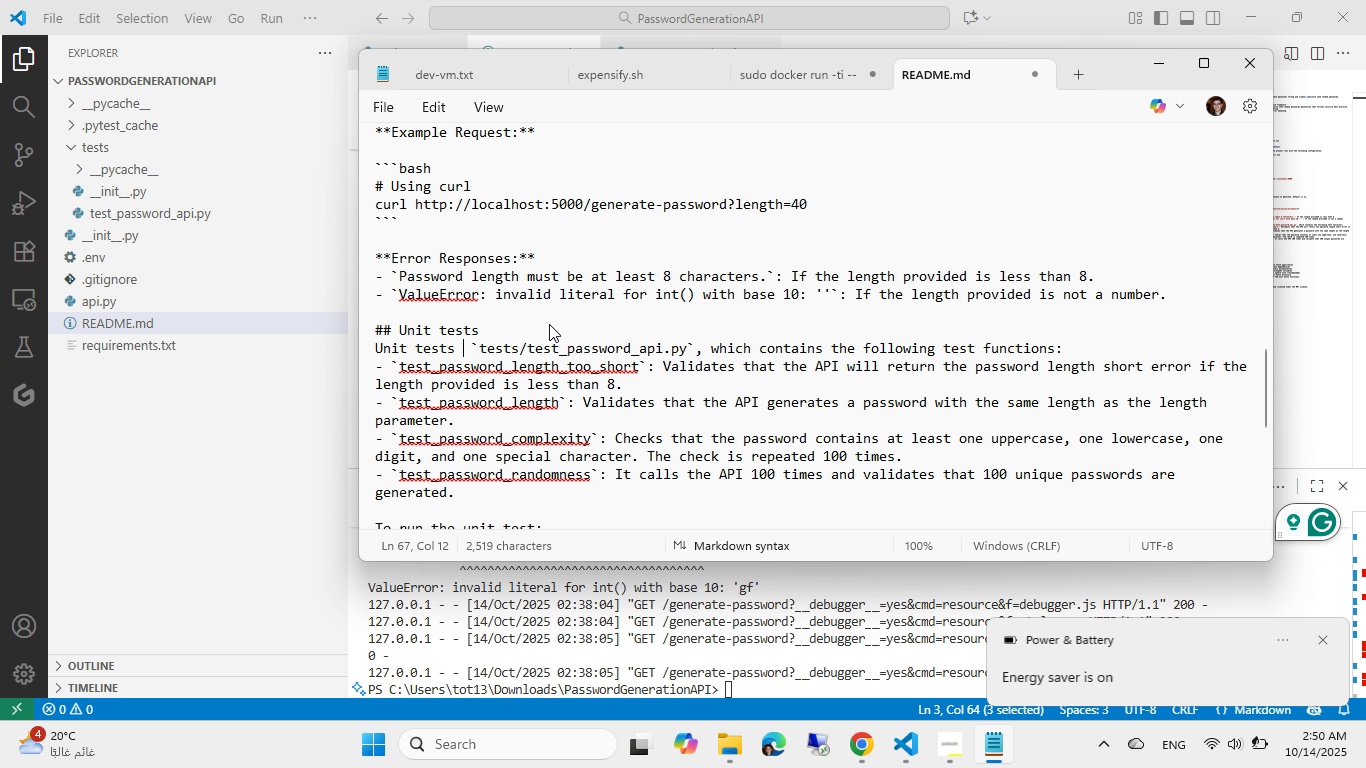 
key(Control+Backspace)
 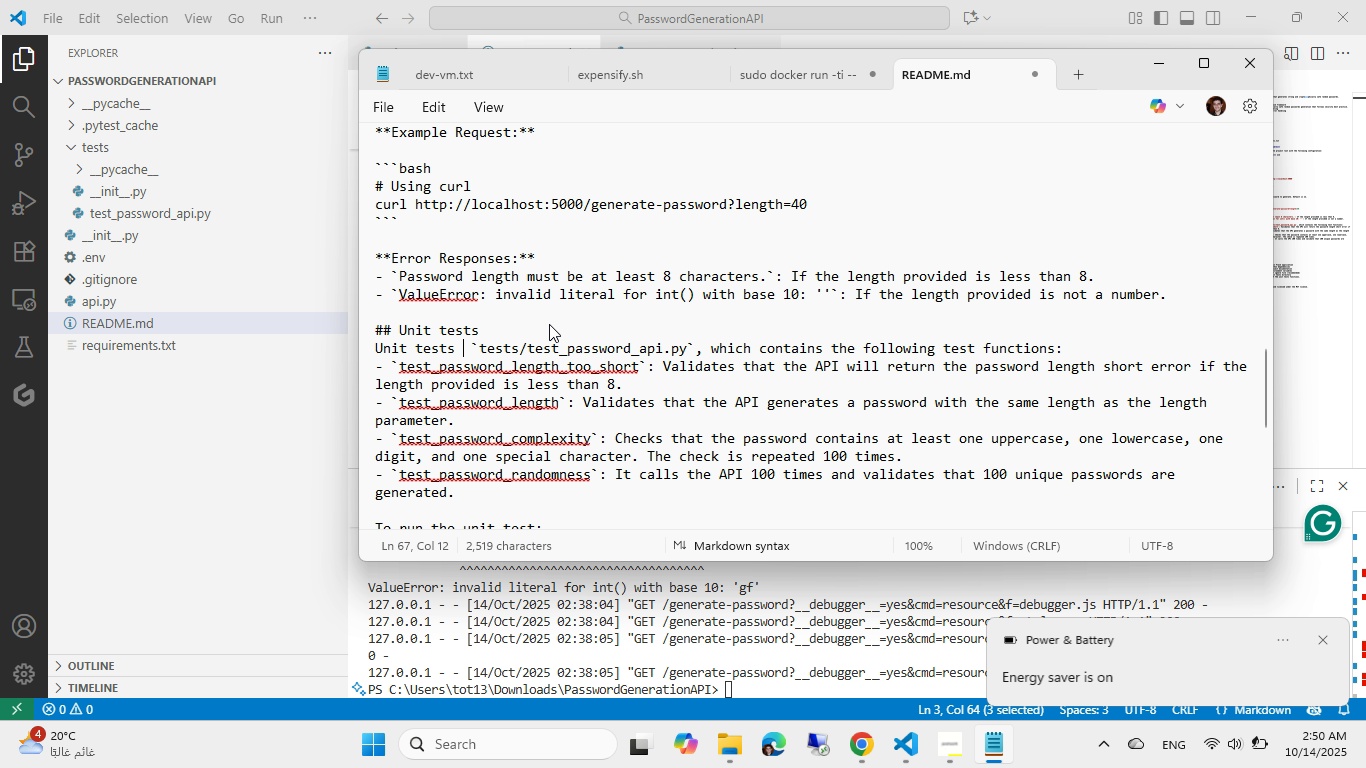 
type(are location int)
key(Backspace)
type( the)
 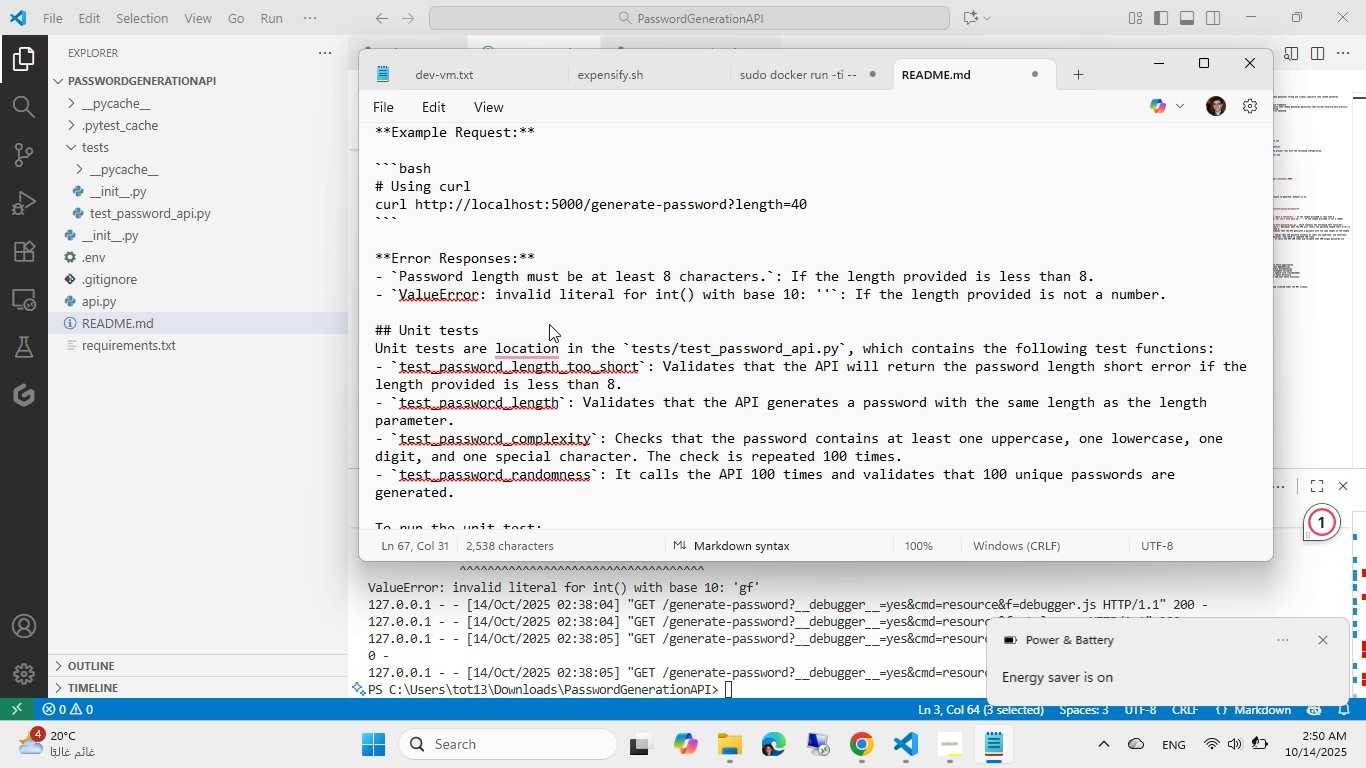 
key(Control+ArrowRight)
 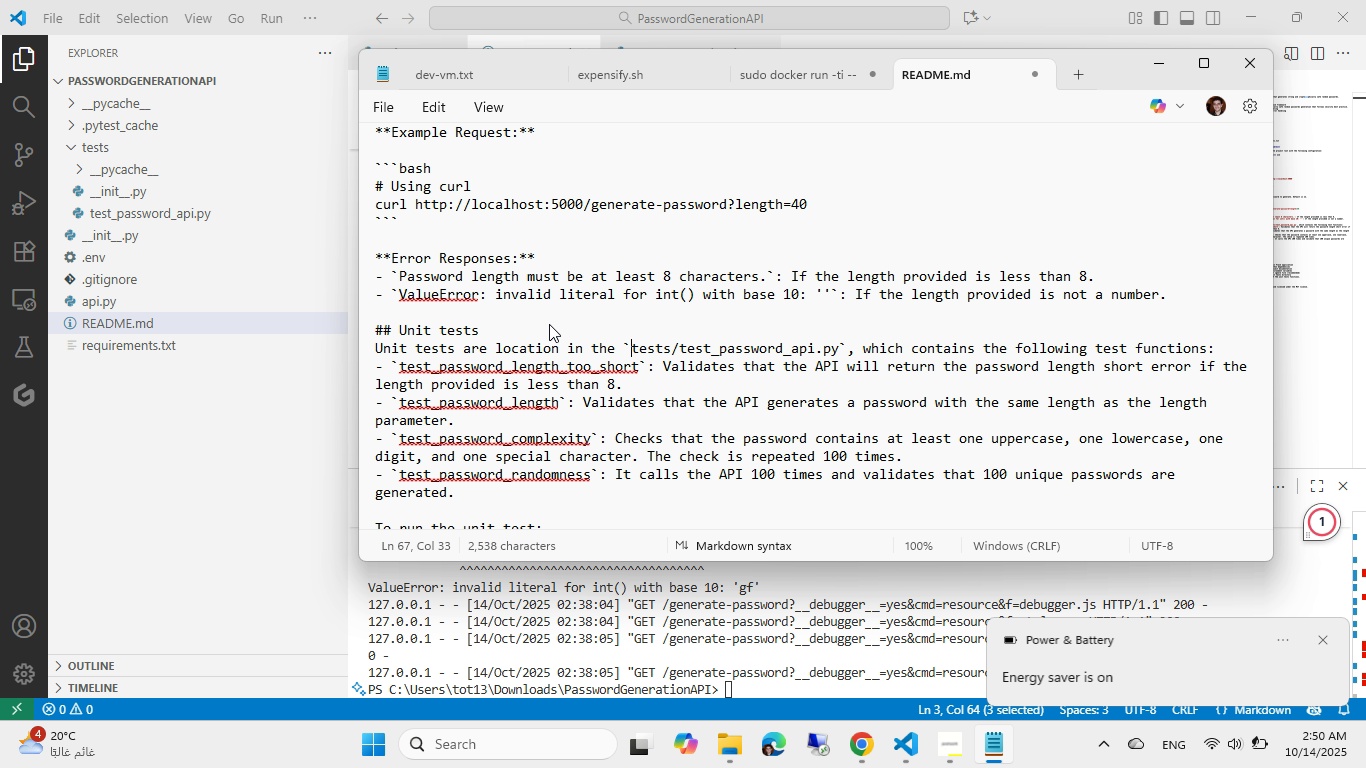 
key(Control+ArrowRight)
 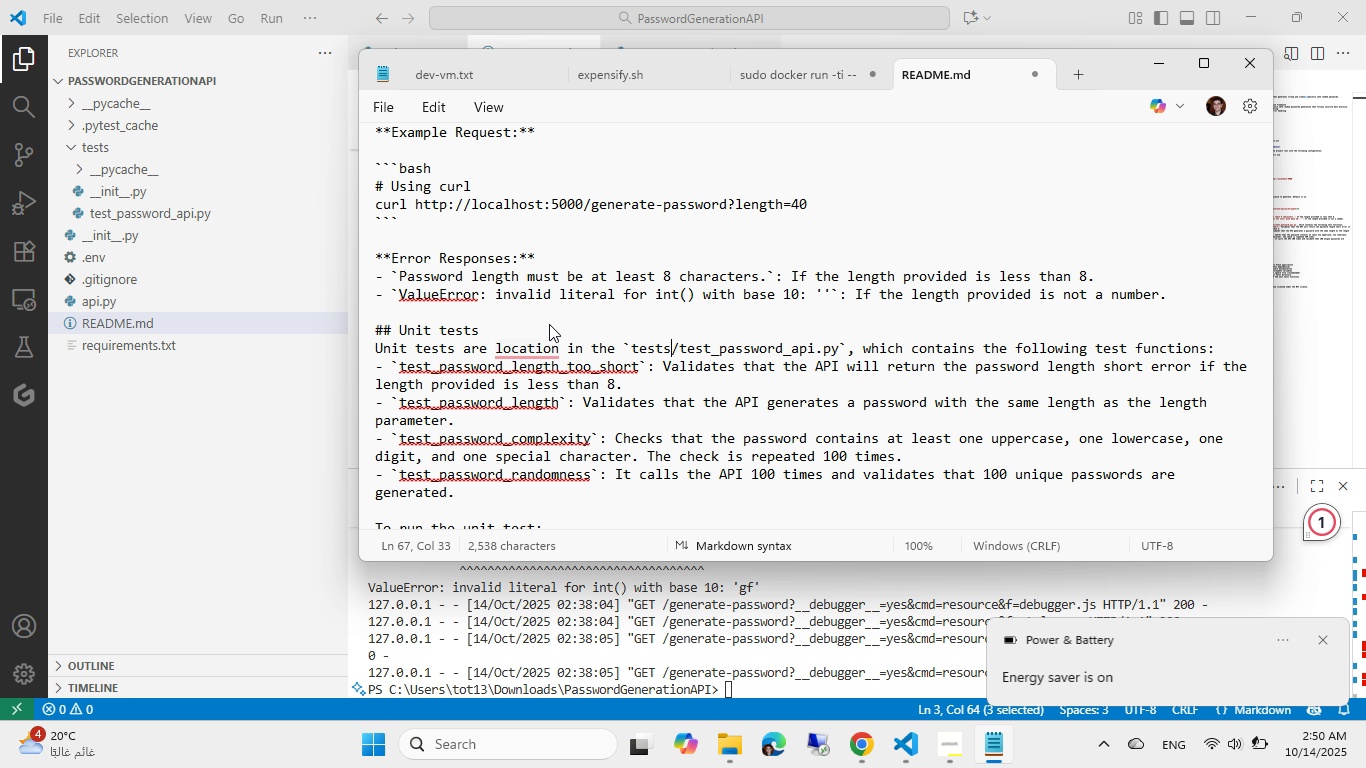 
key(Control+ArrowRight)
 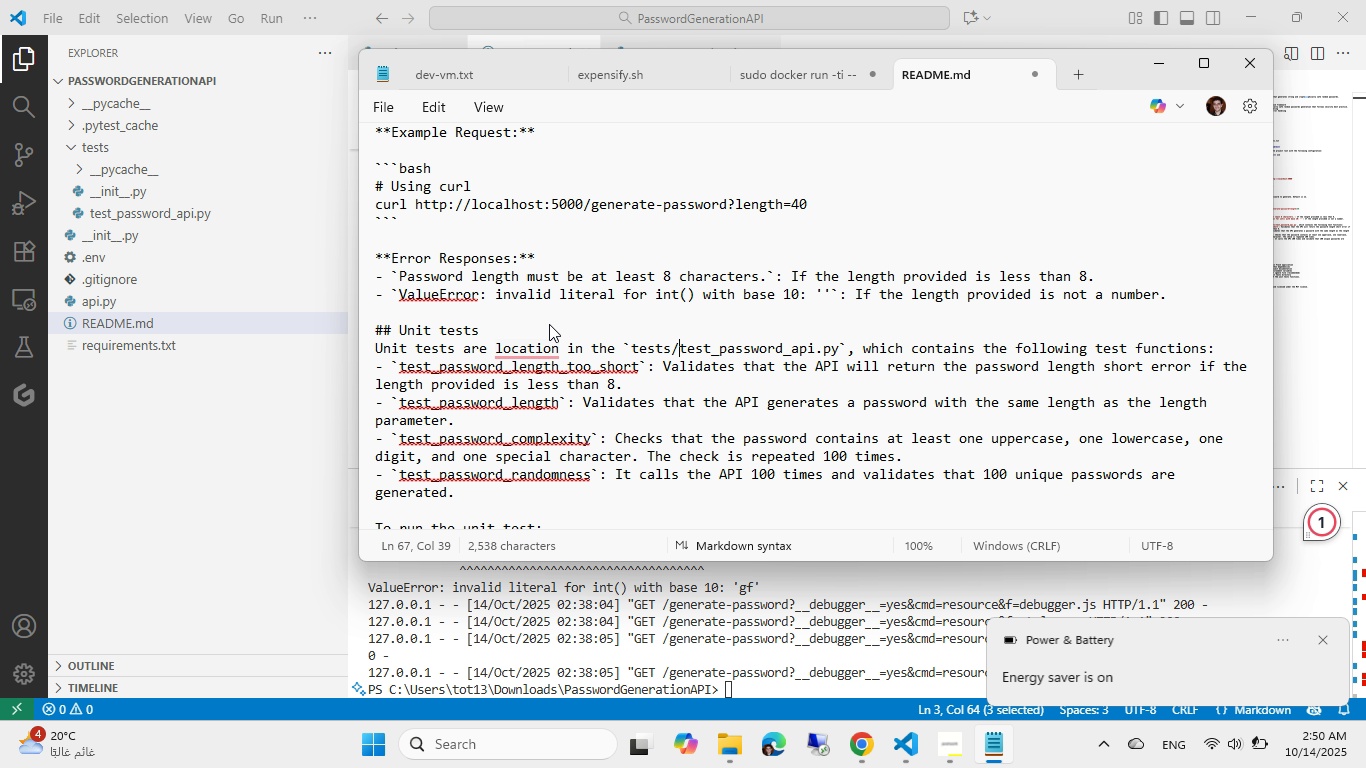 
key(Control+ArrowRight)
 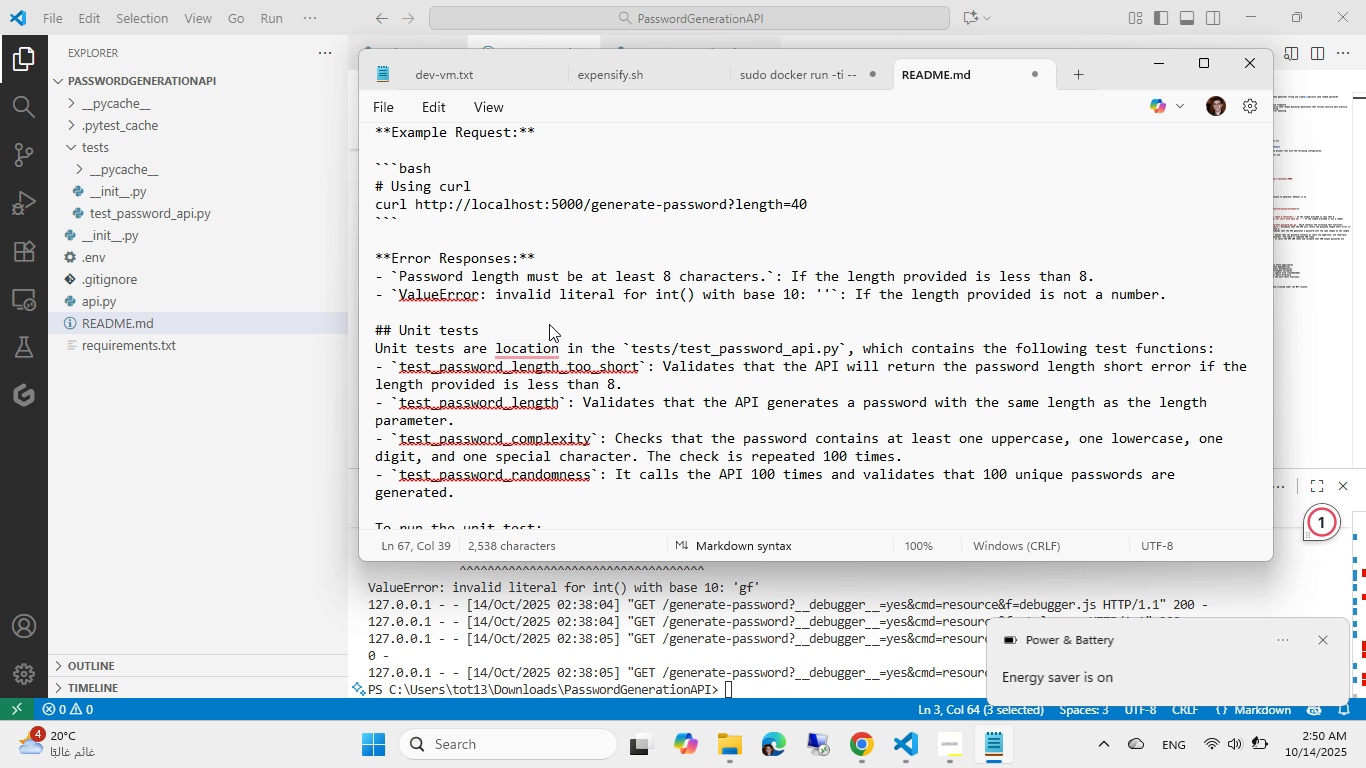 
key(Control+ArrowRight)
 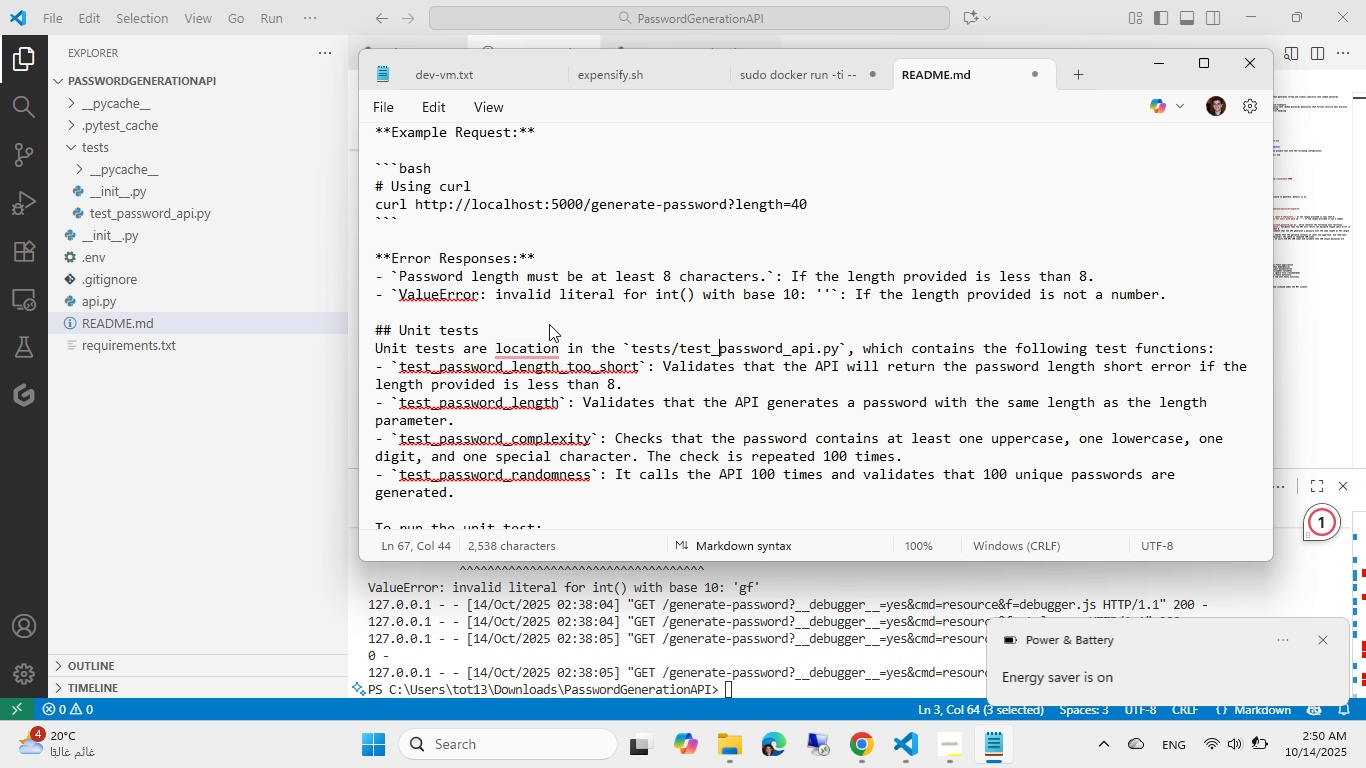 
hold_key(key=ArrowRight, duration=0.66)
 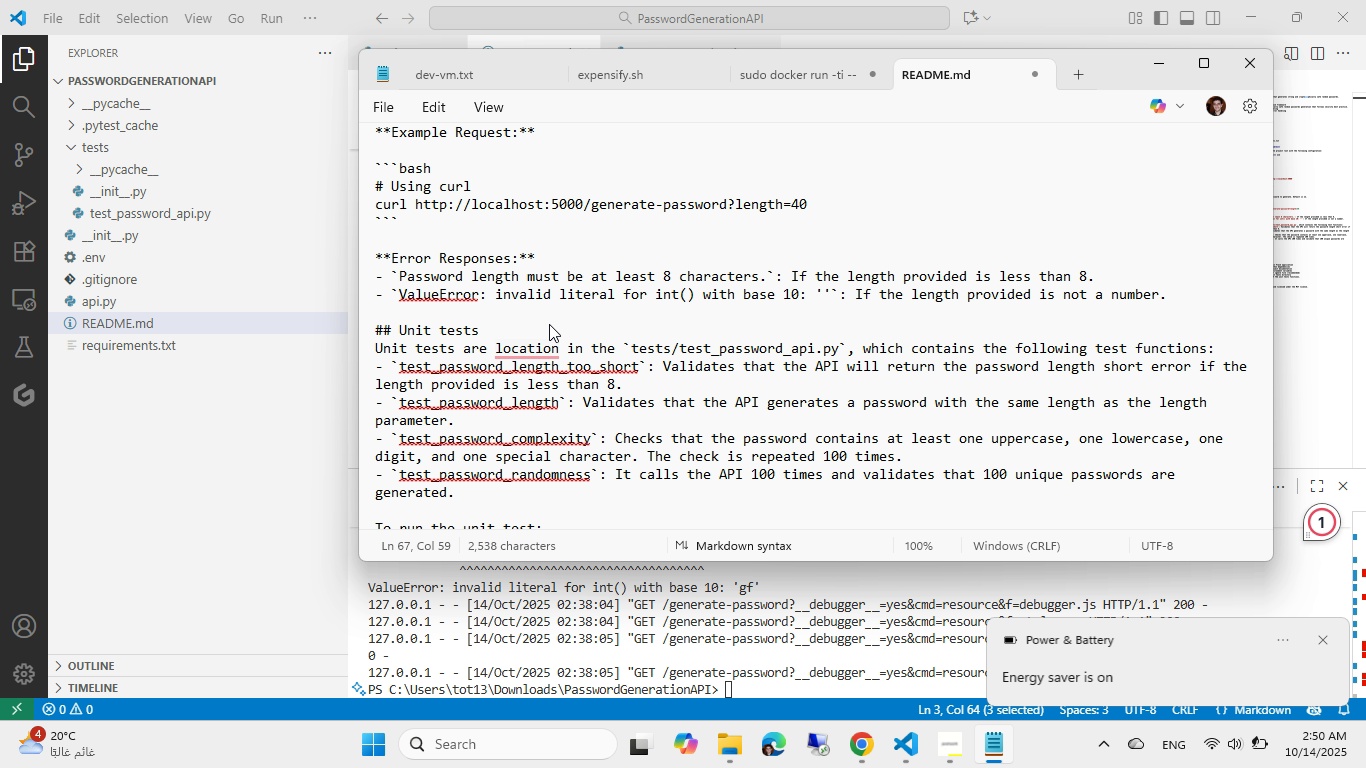 
key(ArrowRight)
 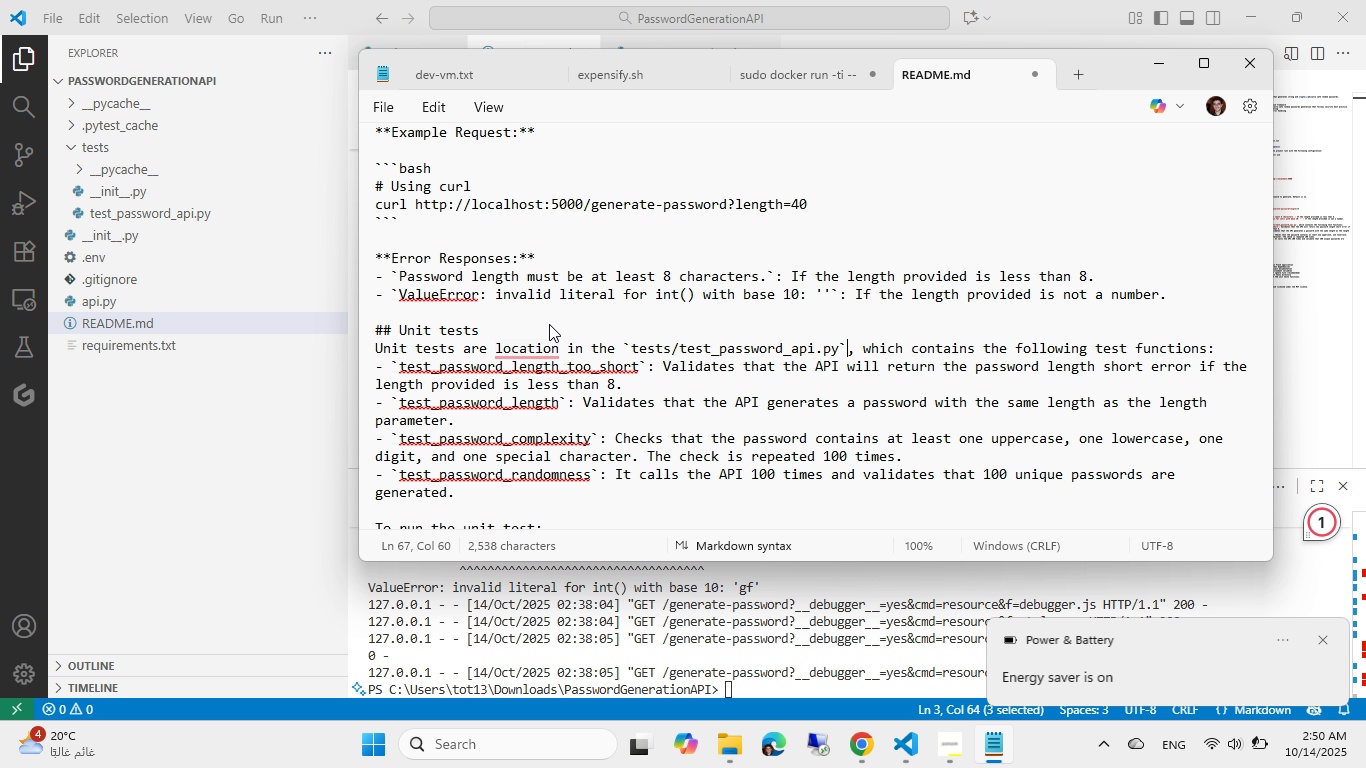 
type( script)
 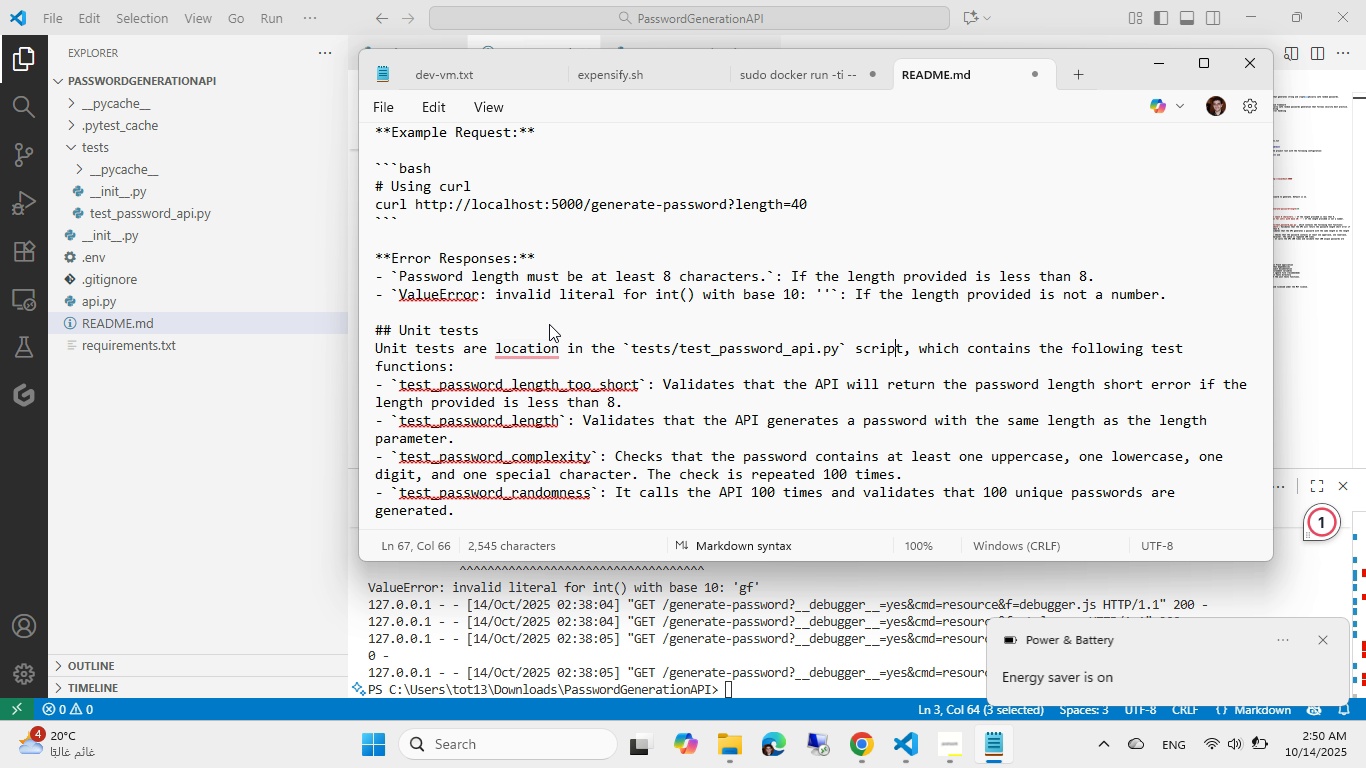 
key(ArrowLeft)
 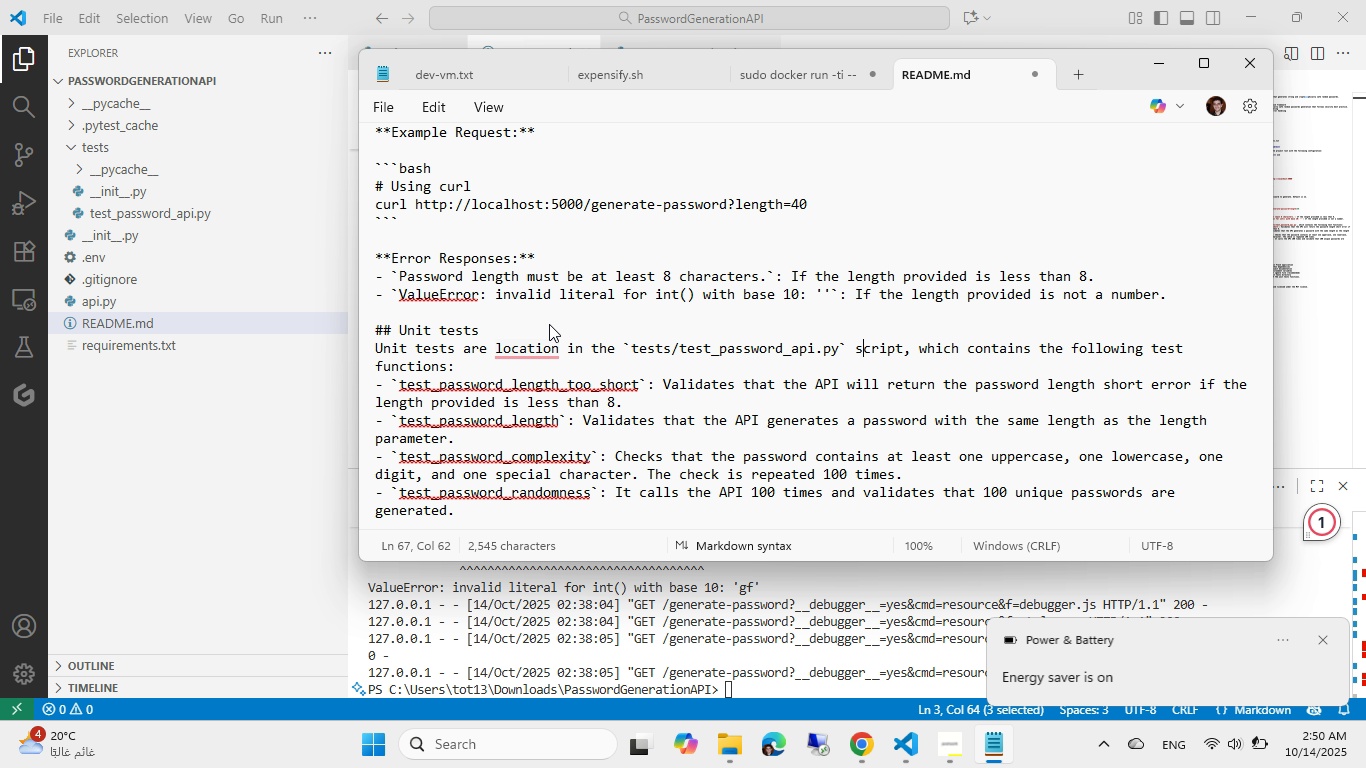 
key(ArrowLeft)
 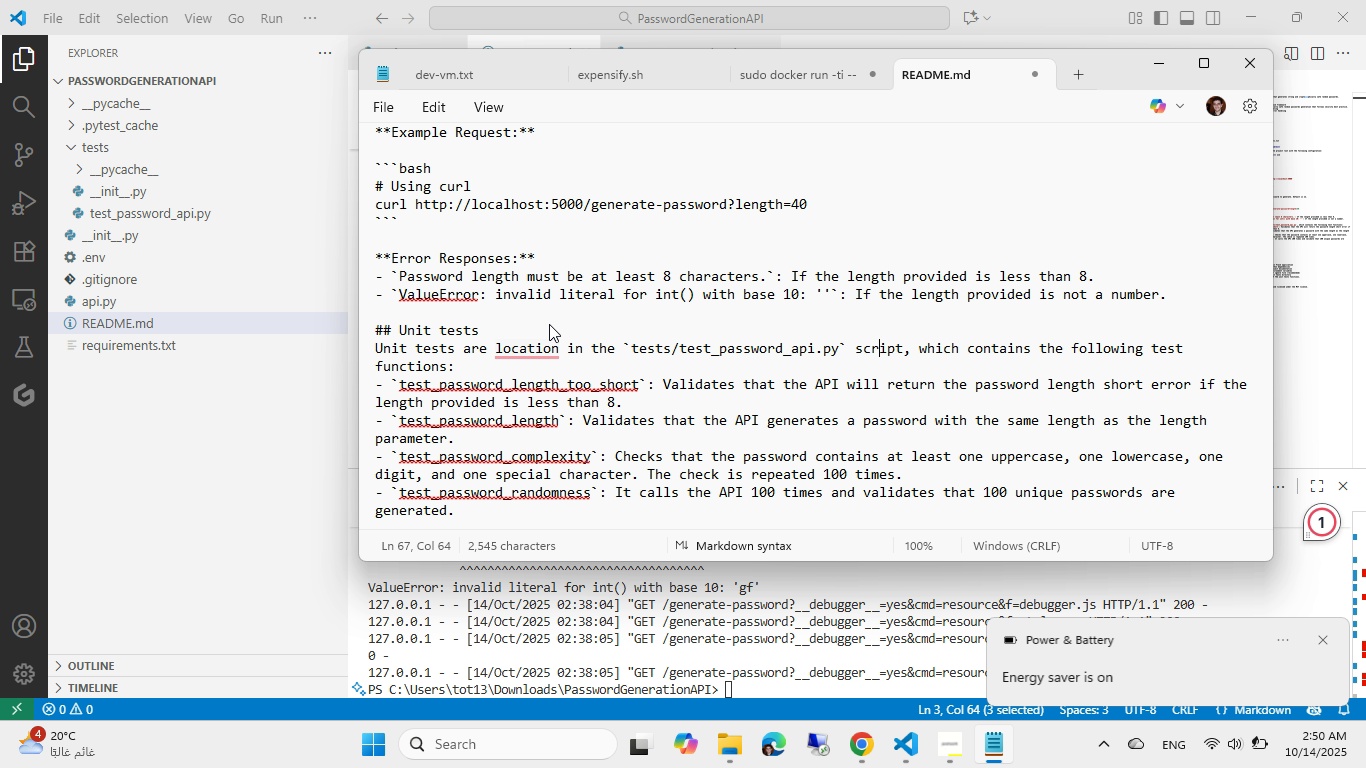 
key(ArrowLeft)
 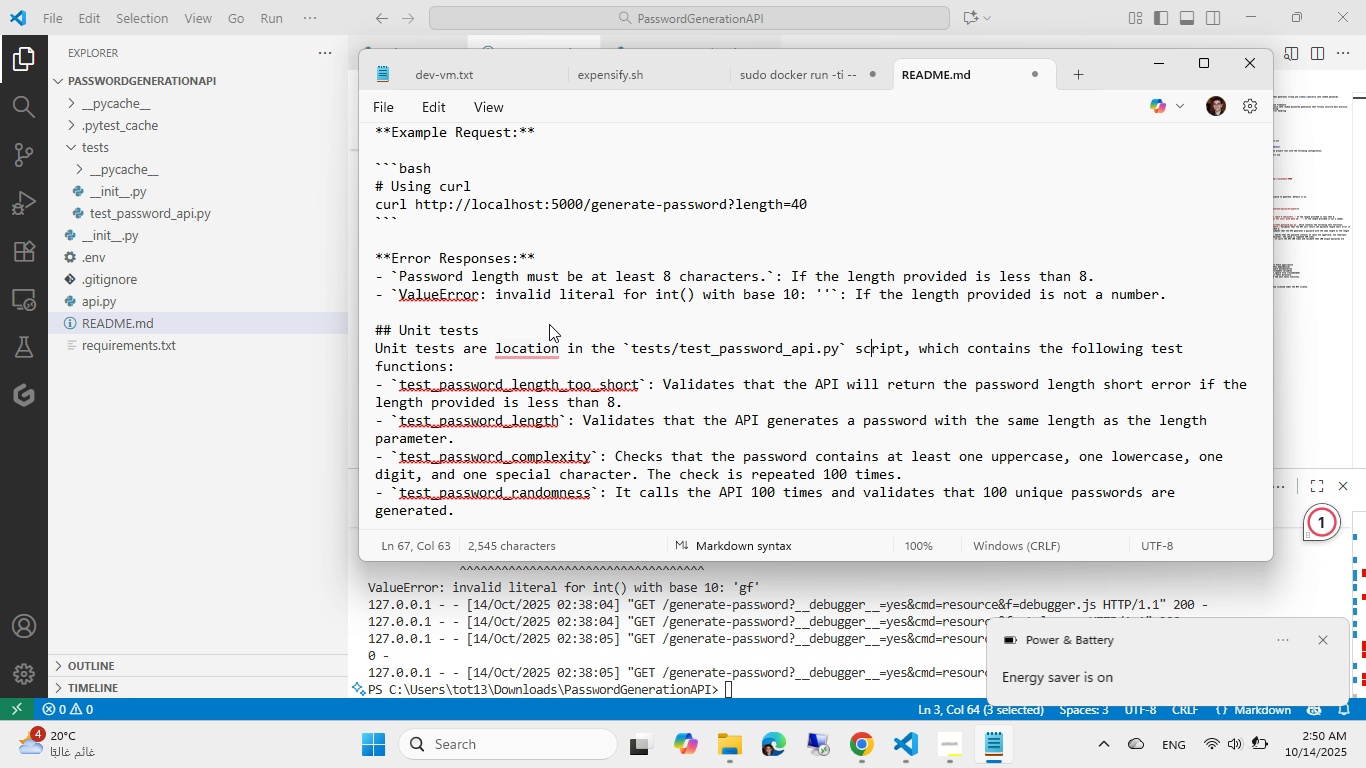 
key(ArrowLeft)
 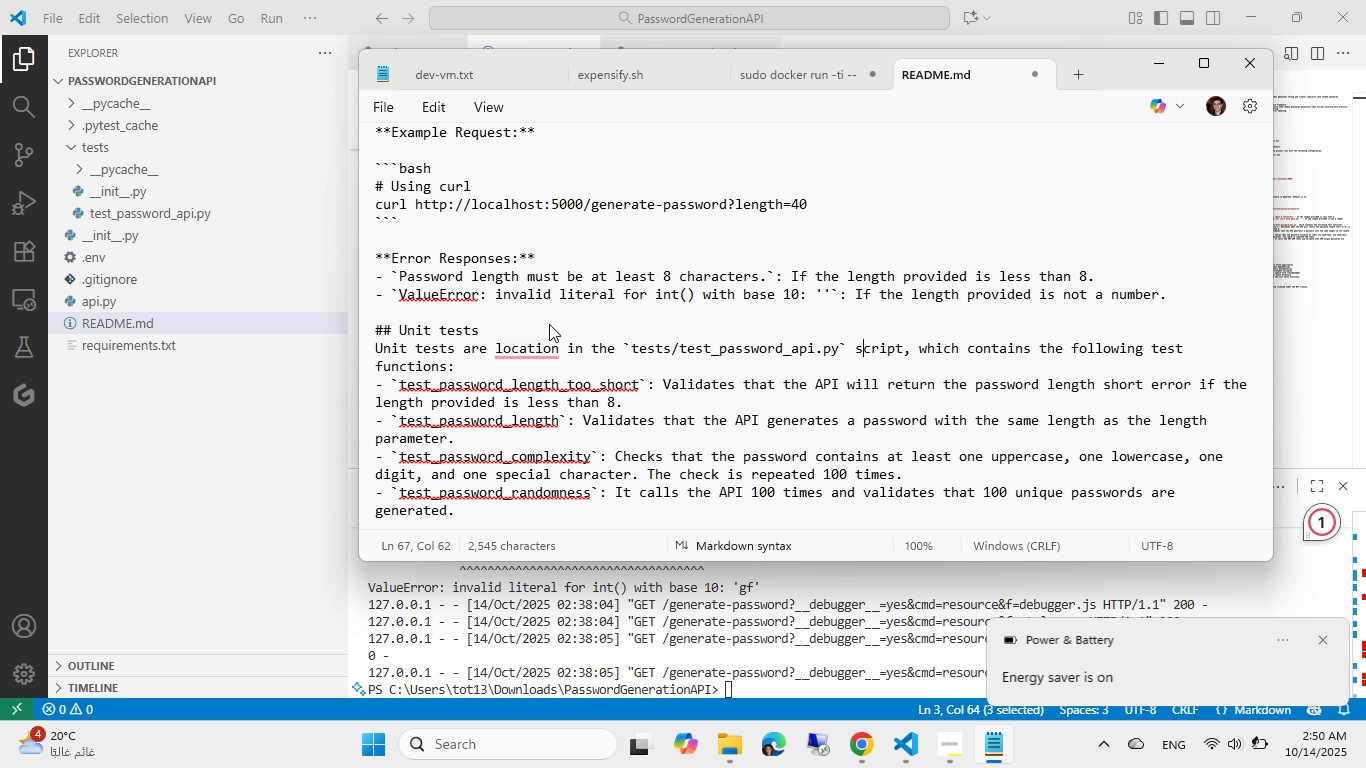 
key(ArrowLeft)
 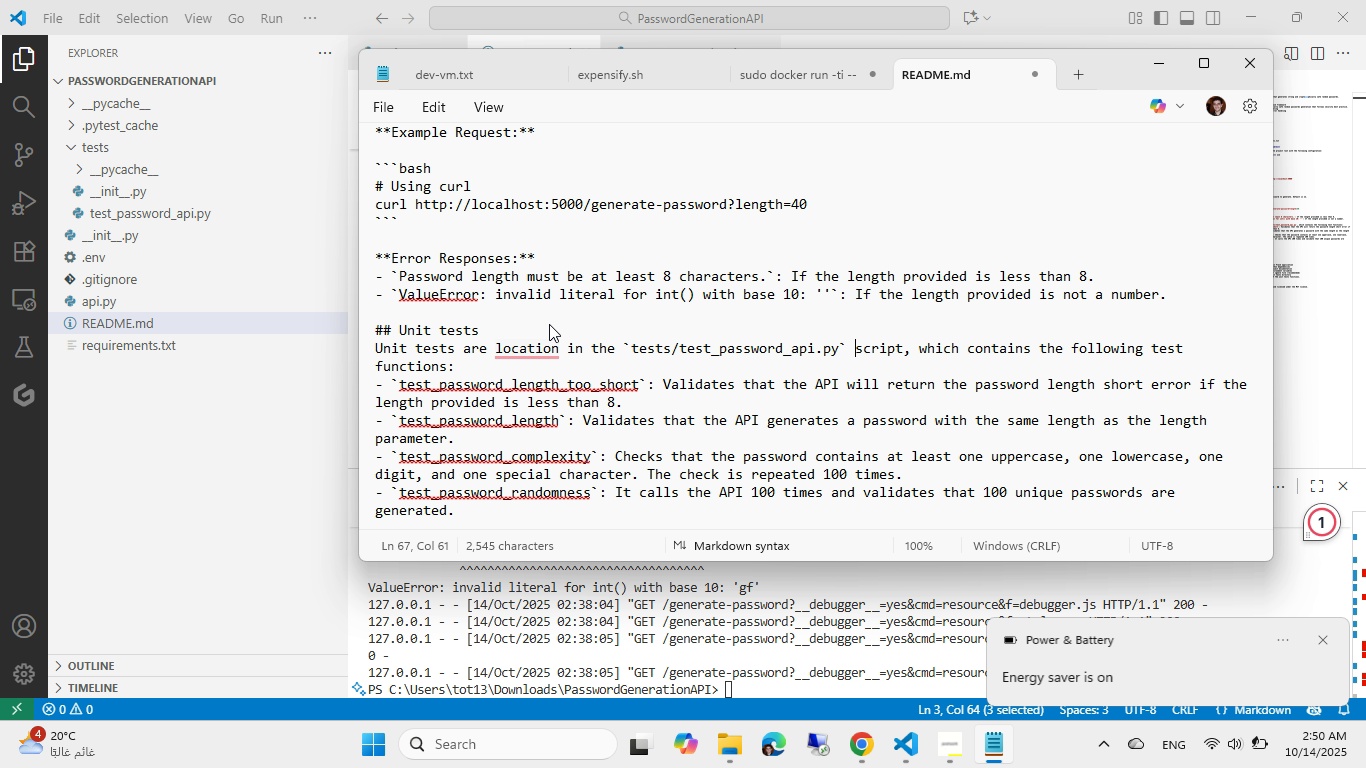 
key(ArrowLeft)
 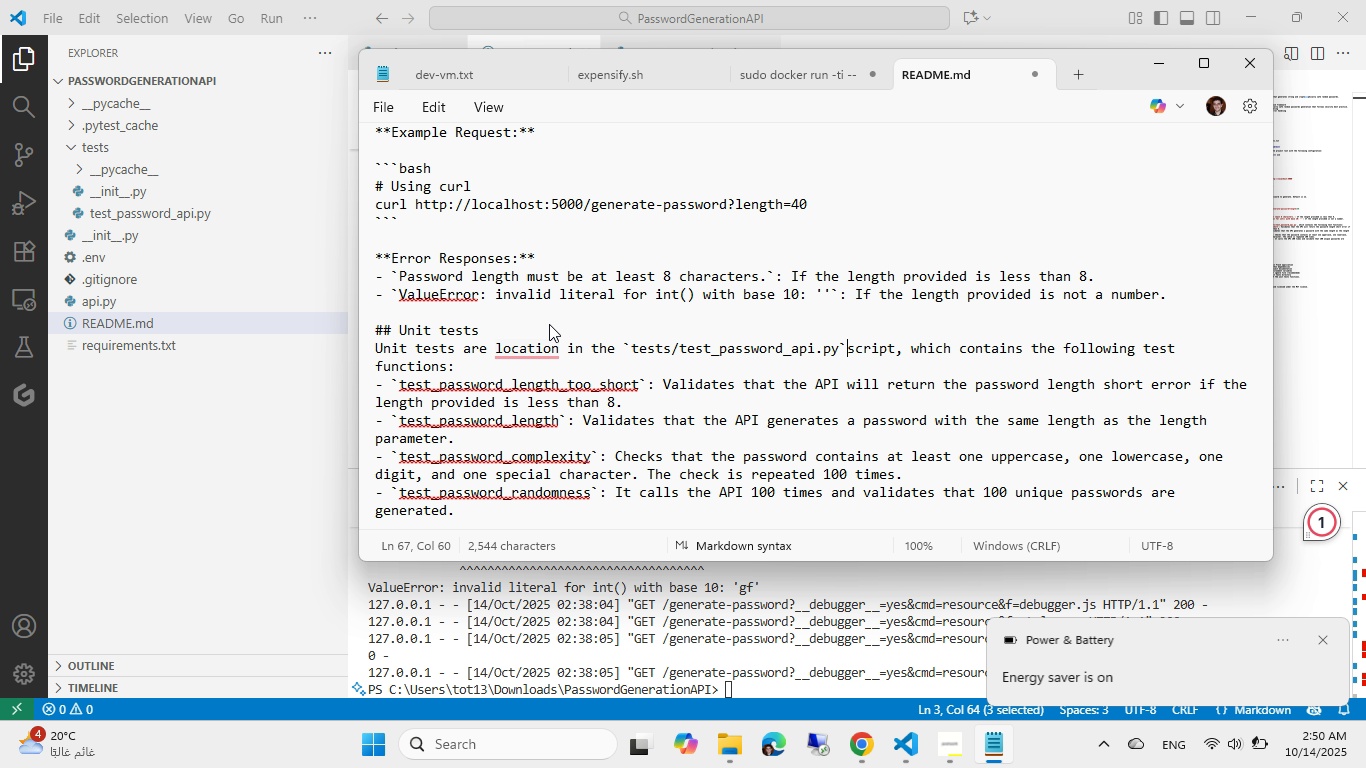 
key(Backspace)
 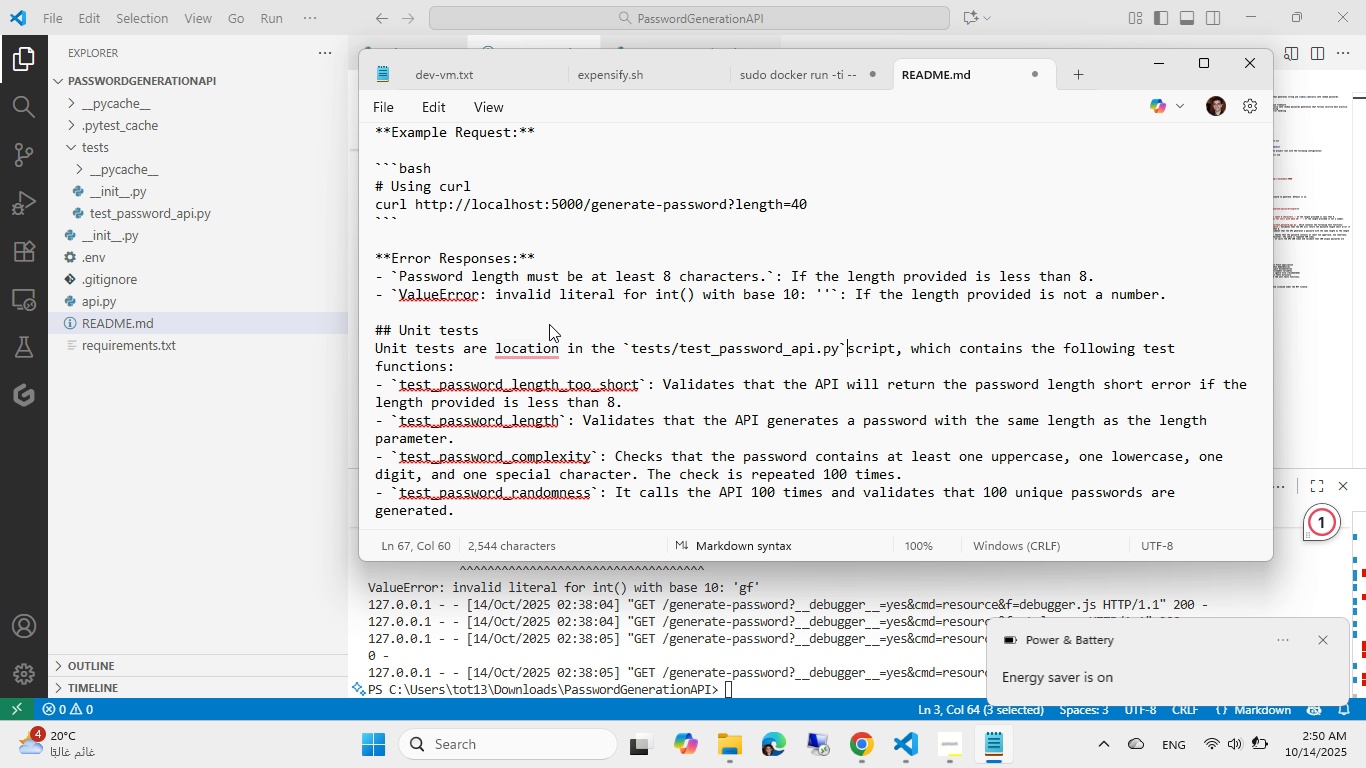 
key(Space)
 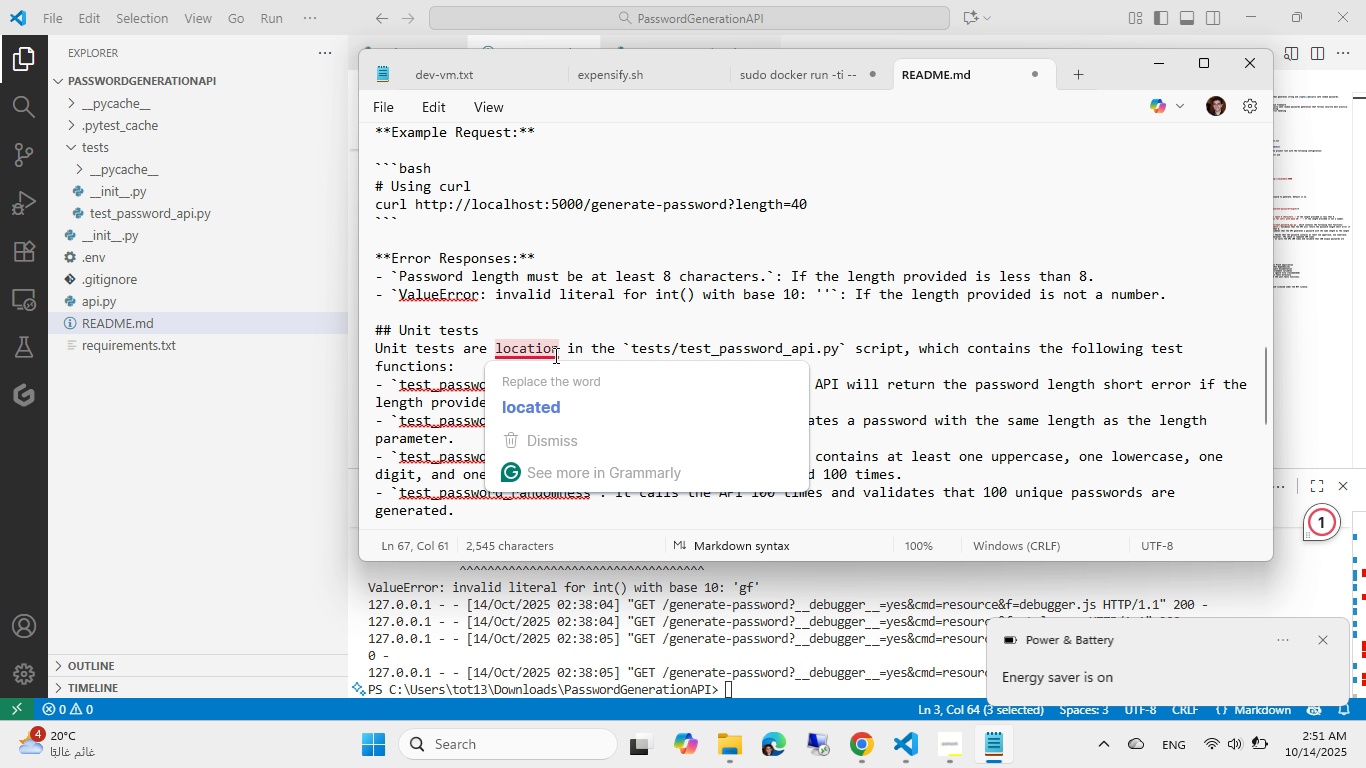 
left_click([570, 384])
 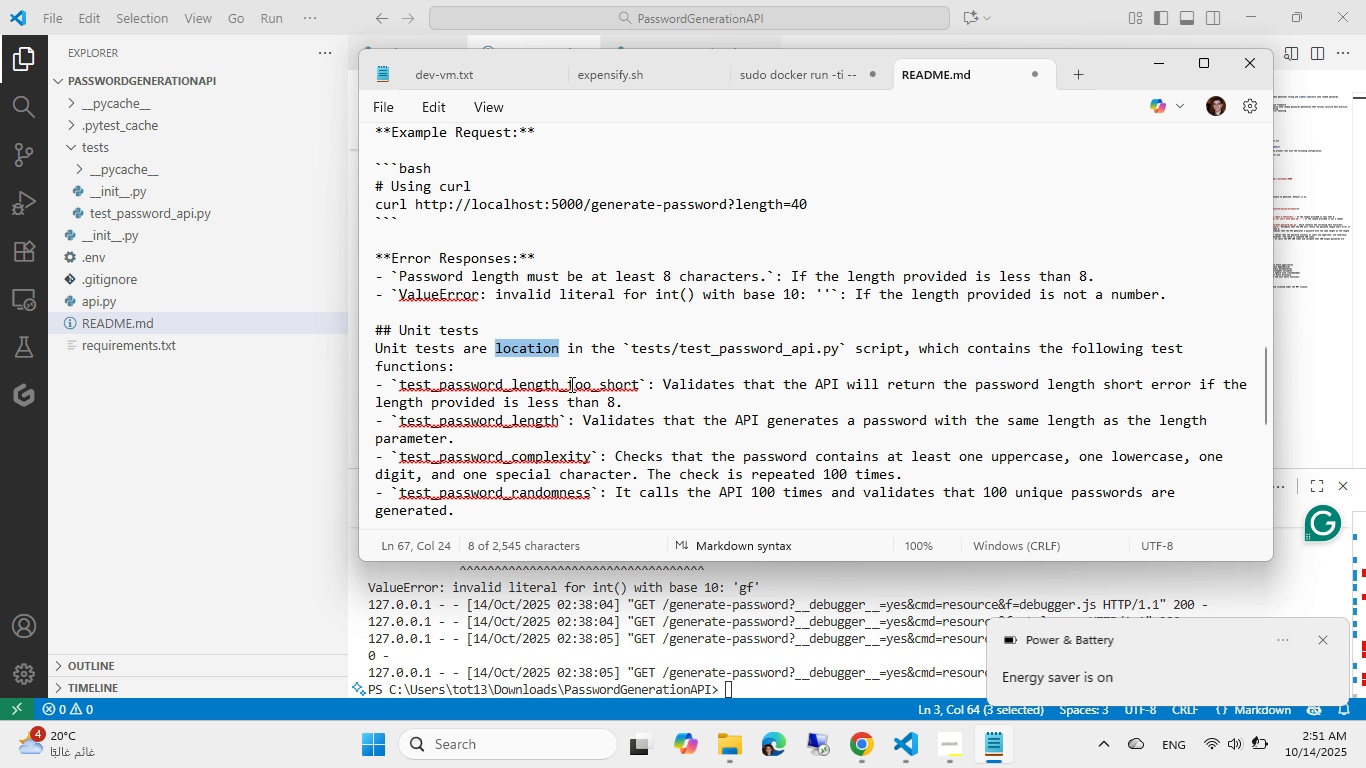 
key(Control+V)
 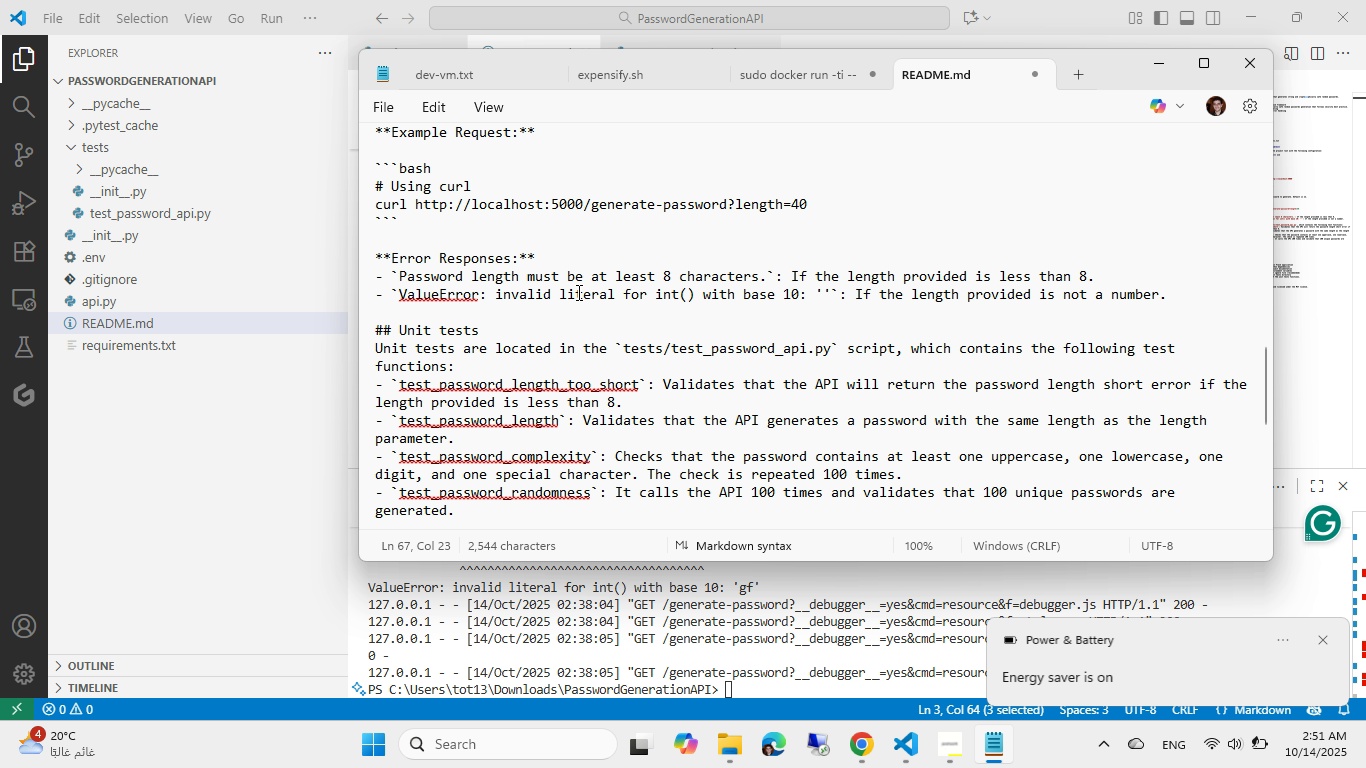 
left_click([577, 292])
 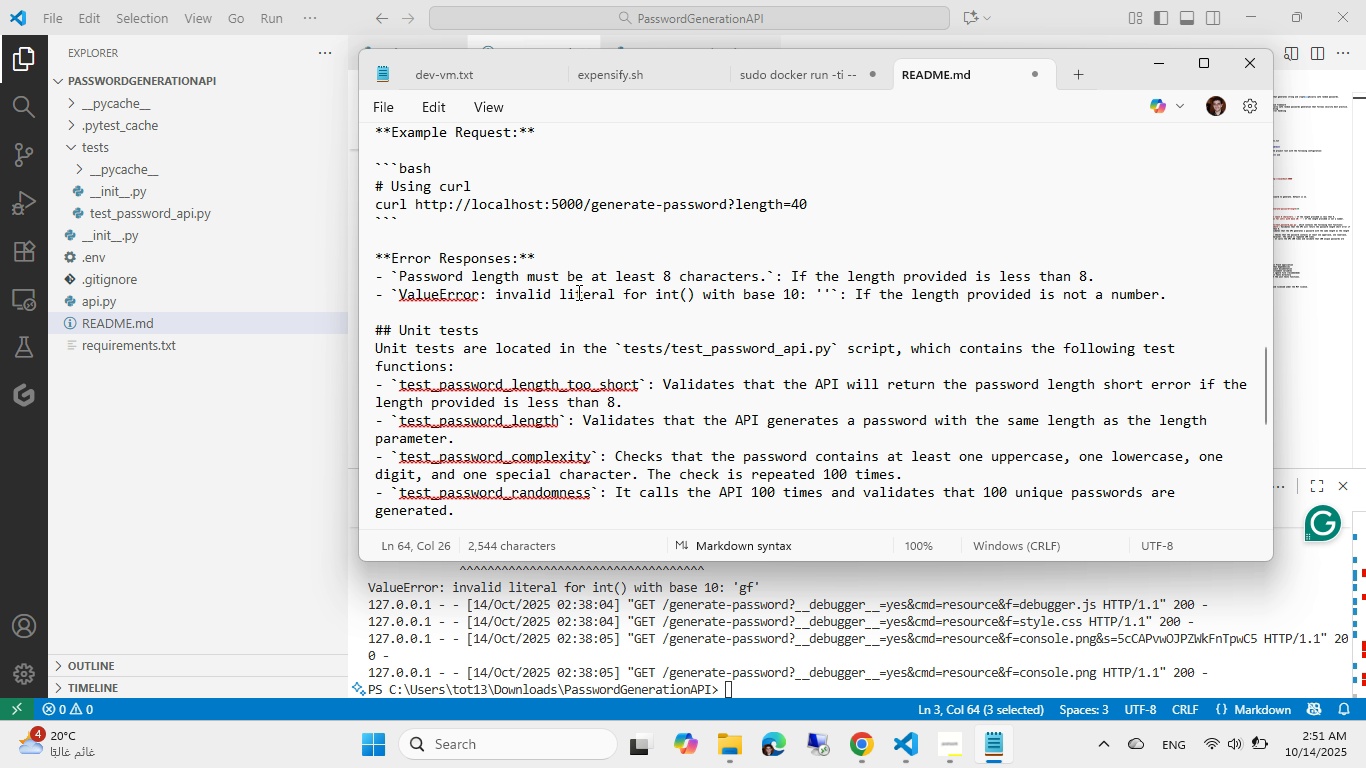 
key(Control+ControlLeft)
 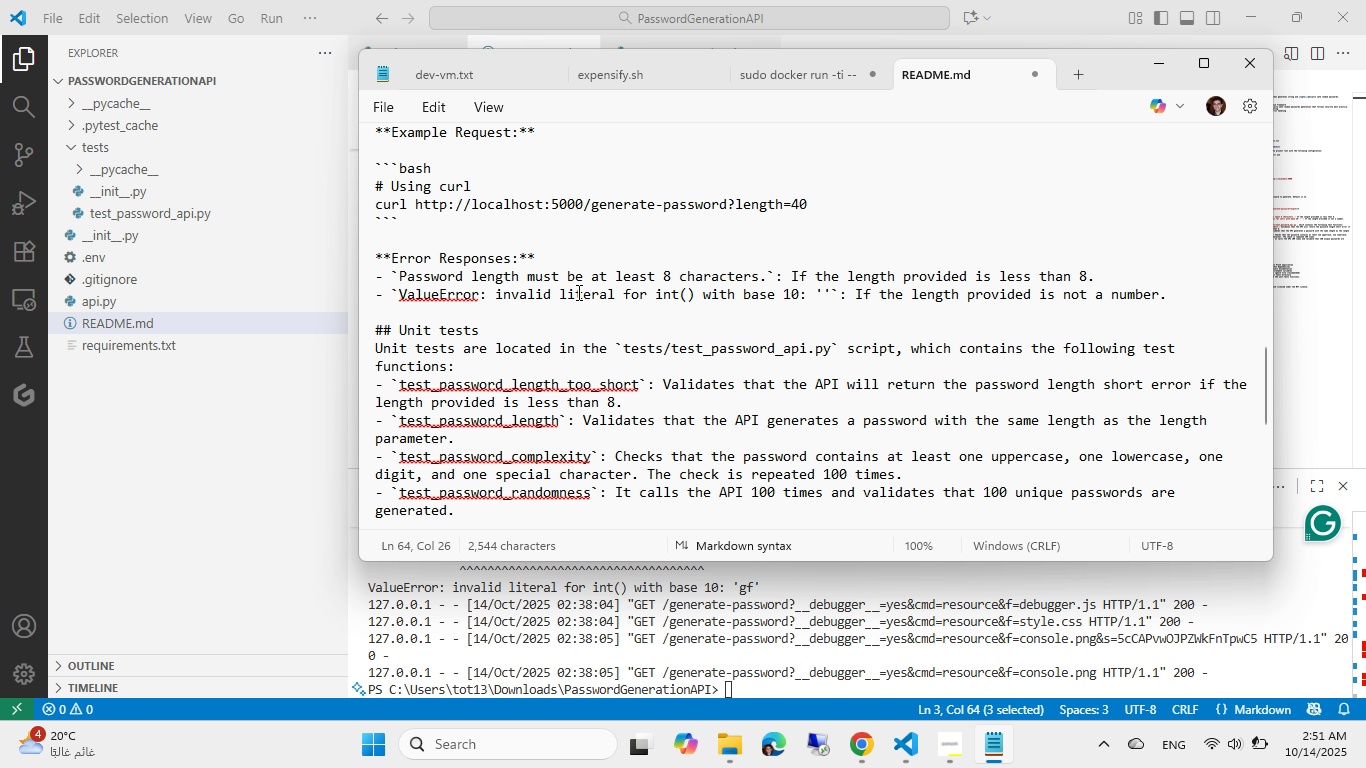 
key(Control+S)
 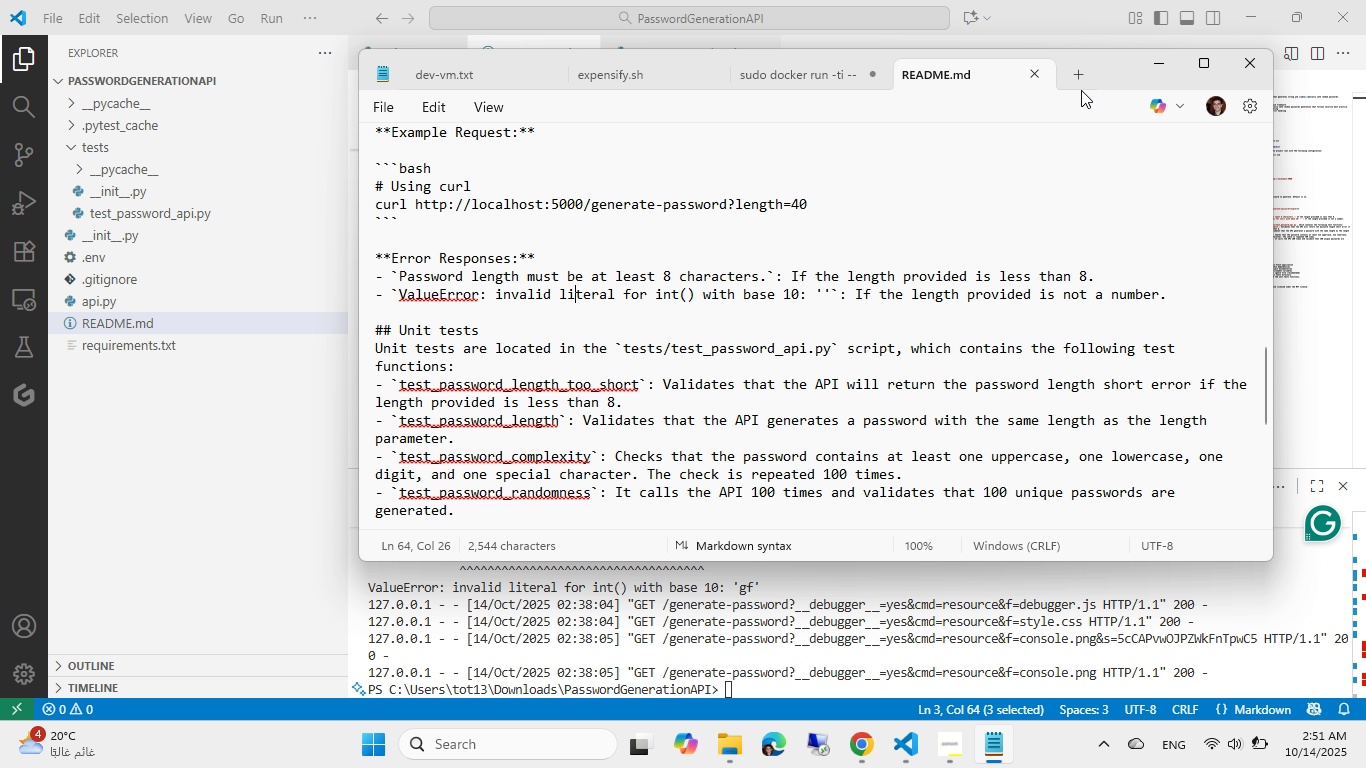 
left_click([1035, 75])
 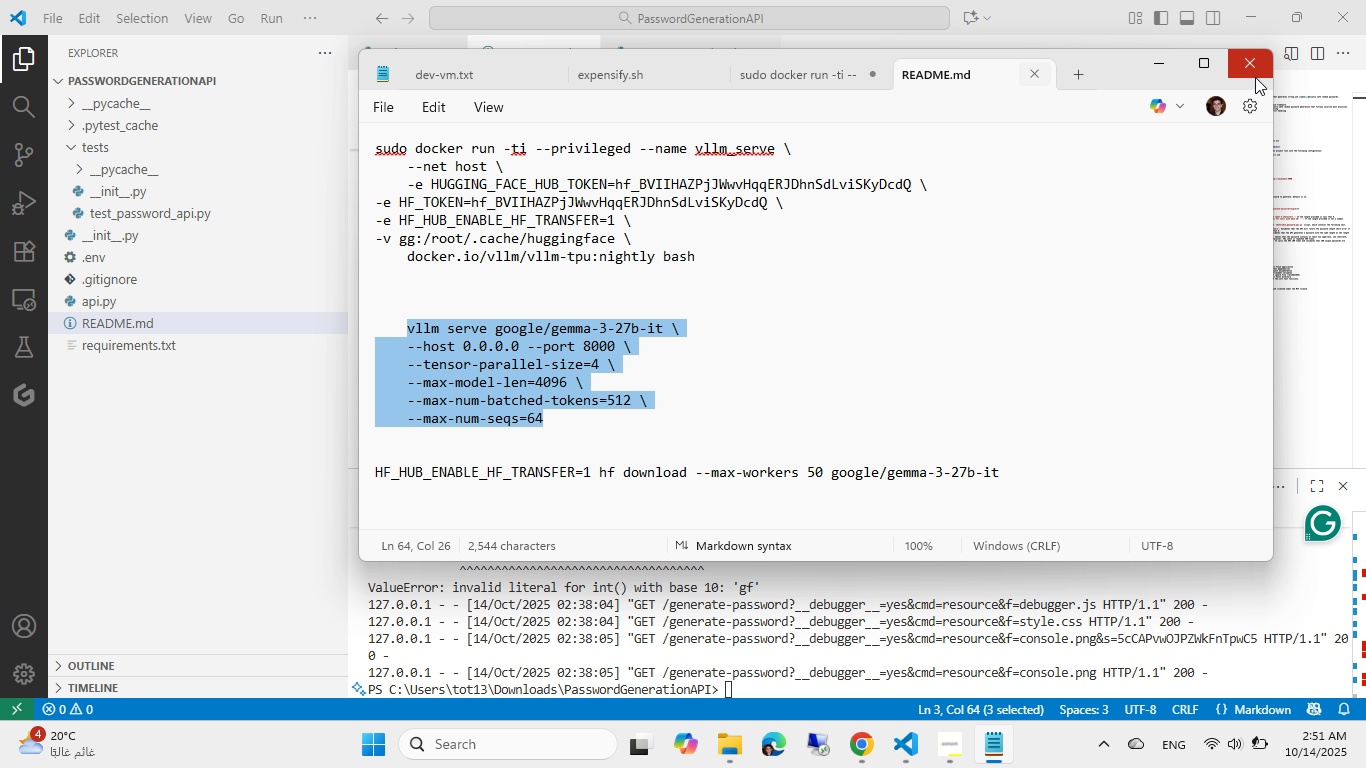 
left_click([1256, 76])
 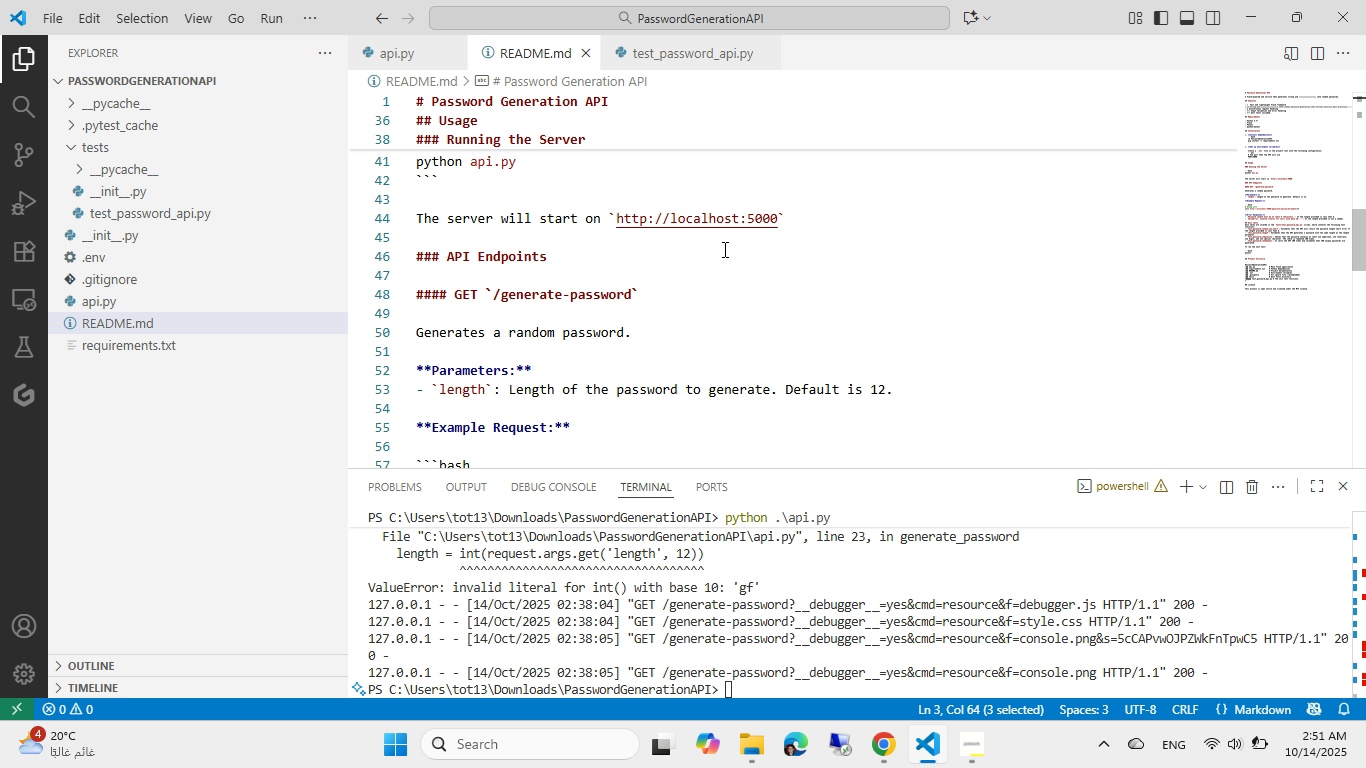 
left_click([603, 306])
 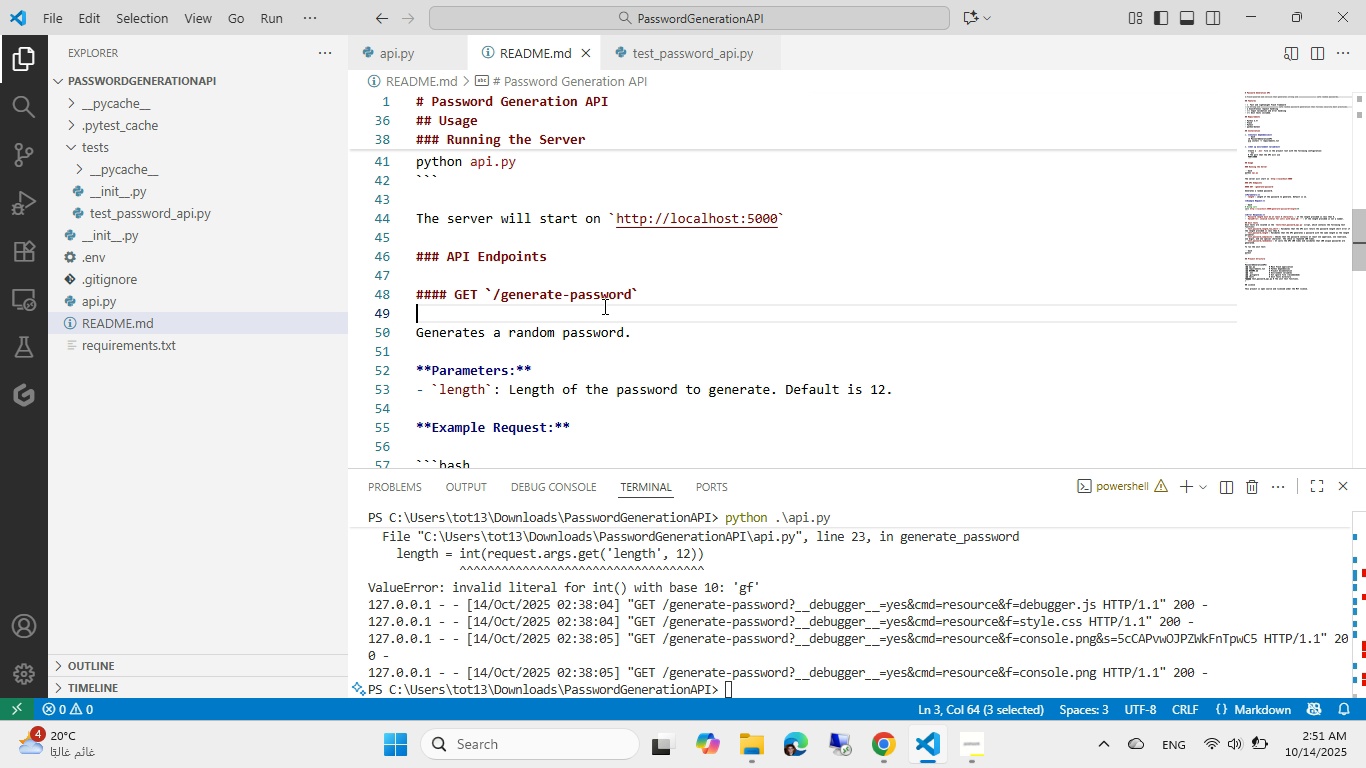 
scroll: coordinate [601, 308], scroll_direction: down, amount: 7.0
 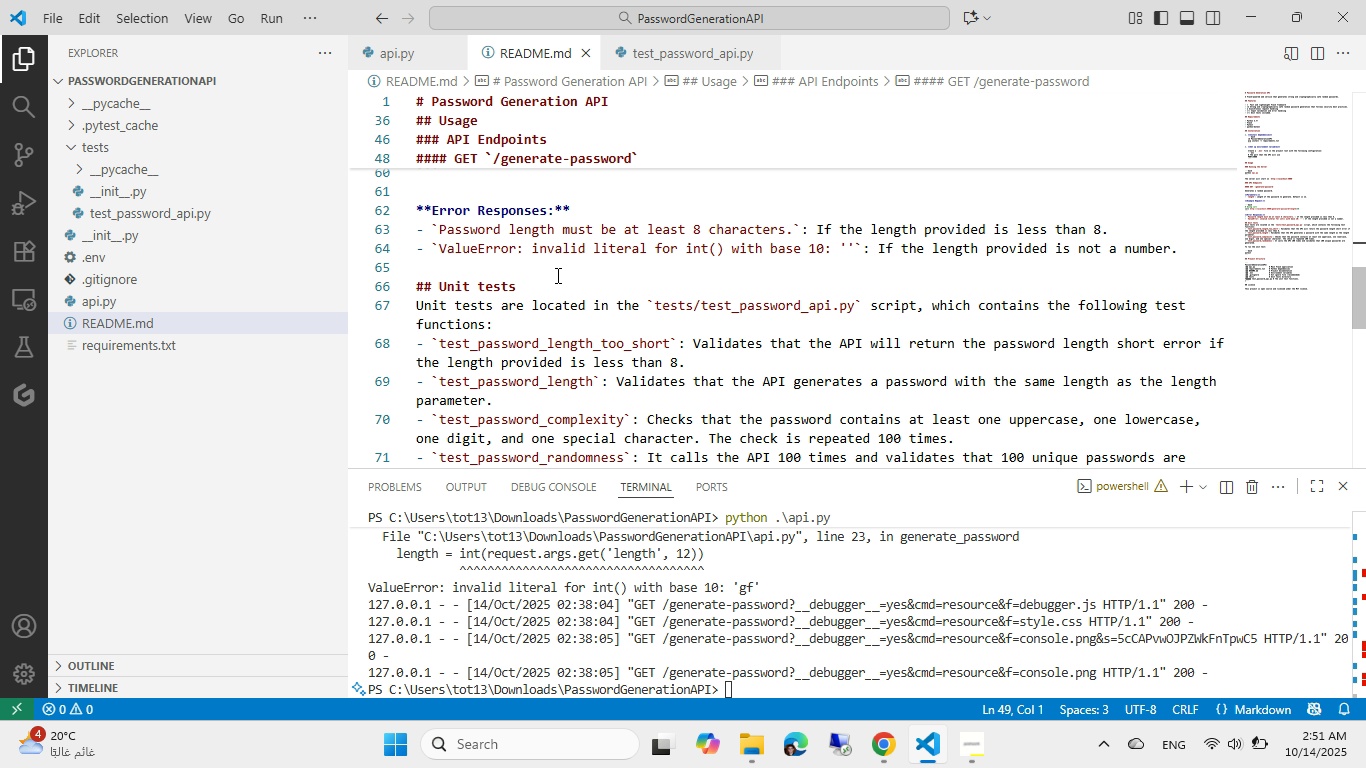 
scroll: coordinate [529, 287], scroll_direction: up, amount: 7.0
 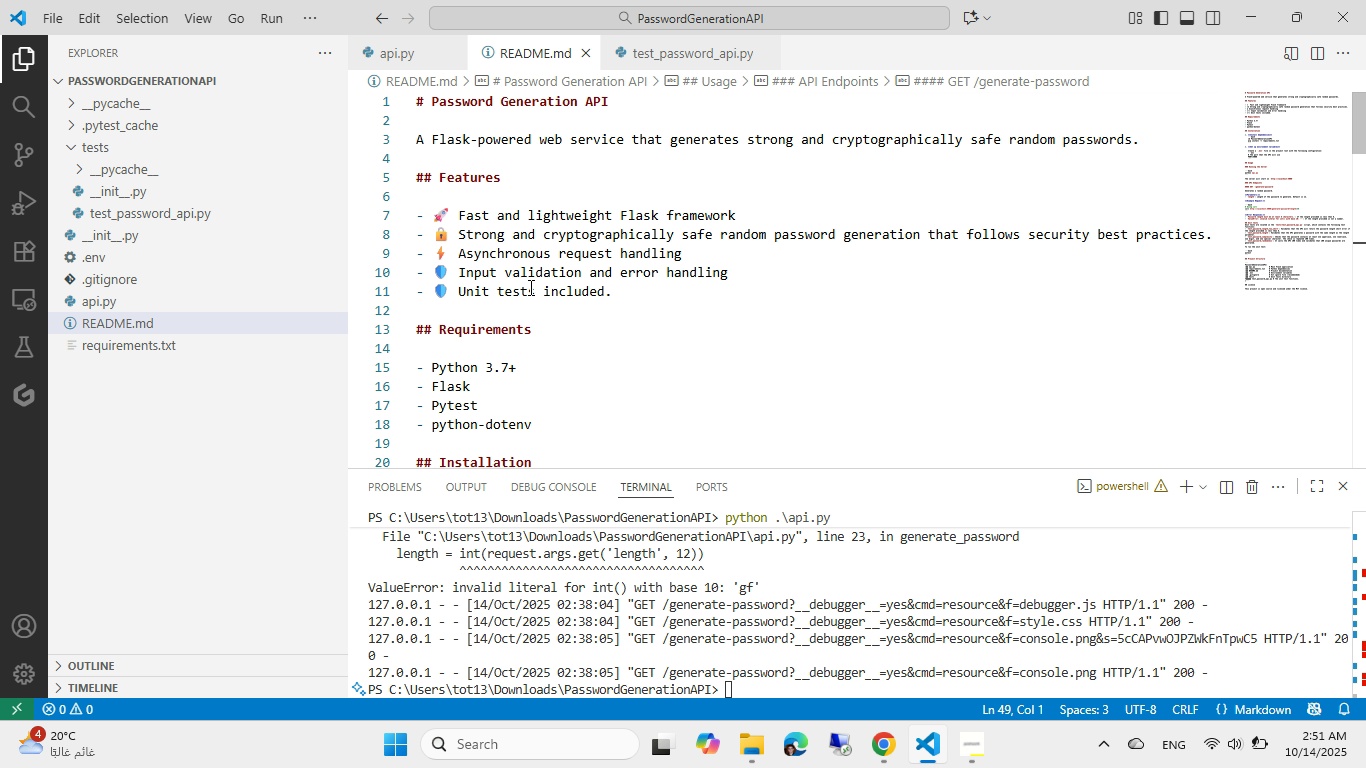 
scroll: coordinate [544, 307], scroll_direction: down, amount: 18.0
 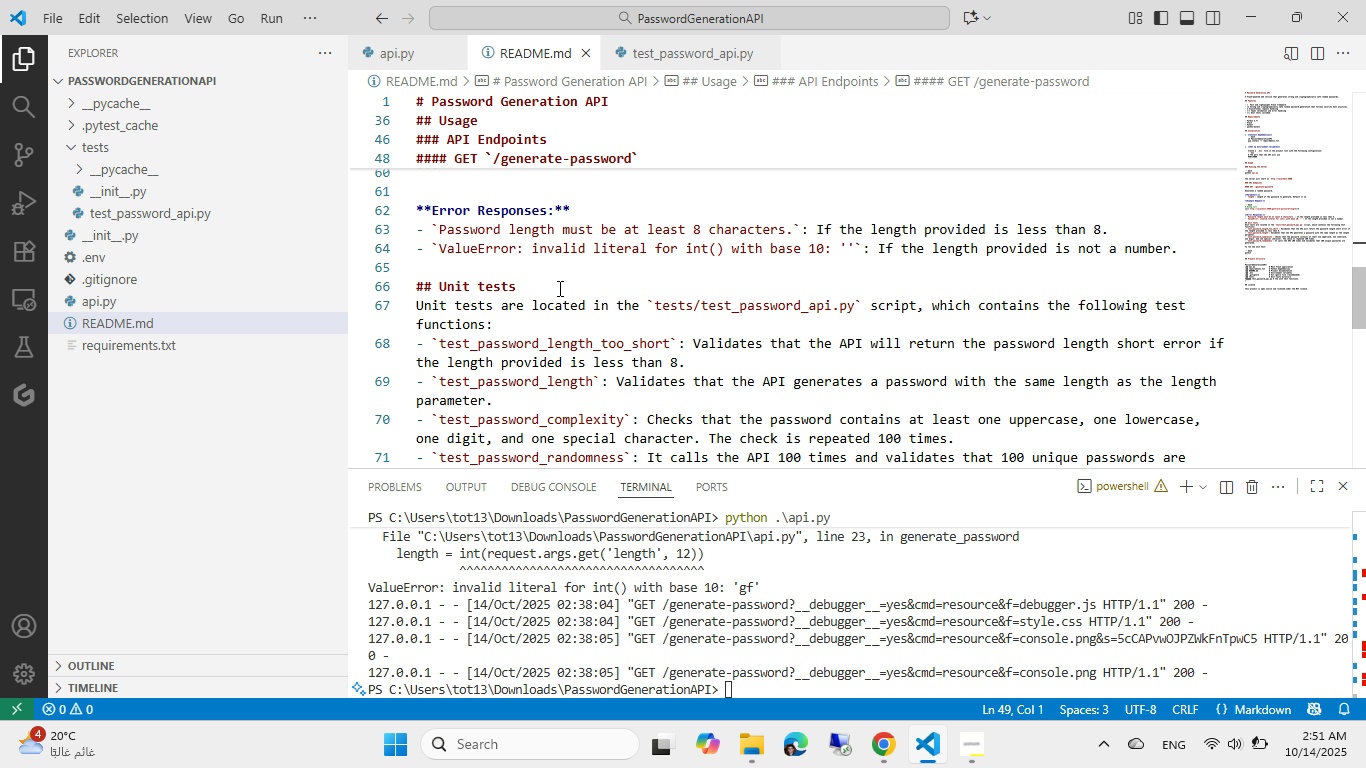 
left_click([558, 288])
 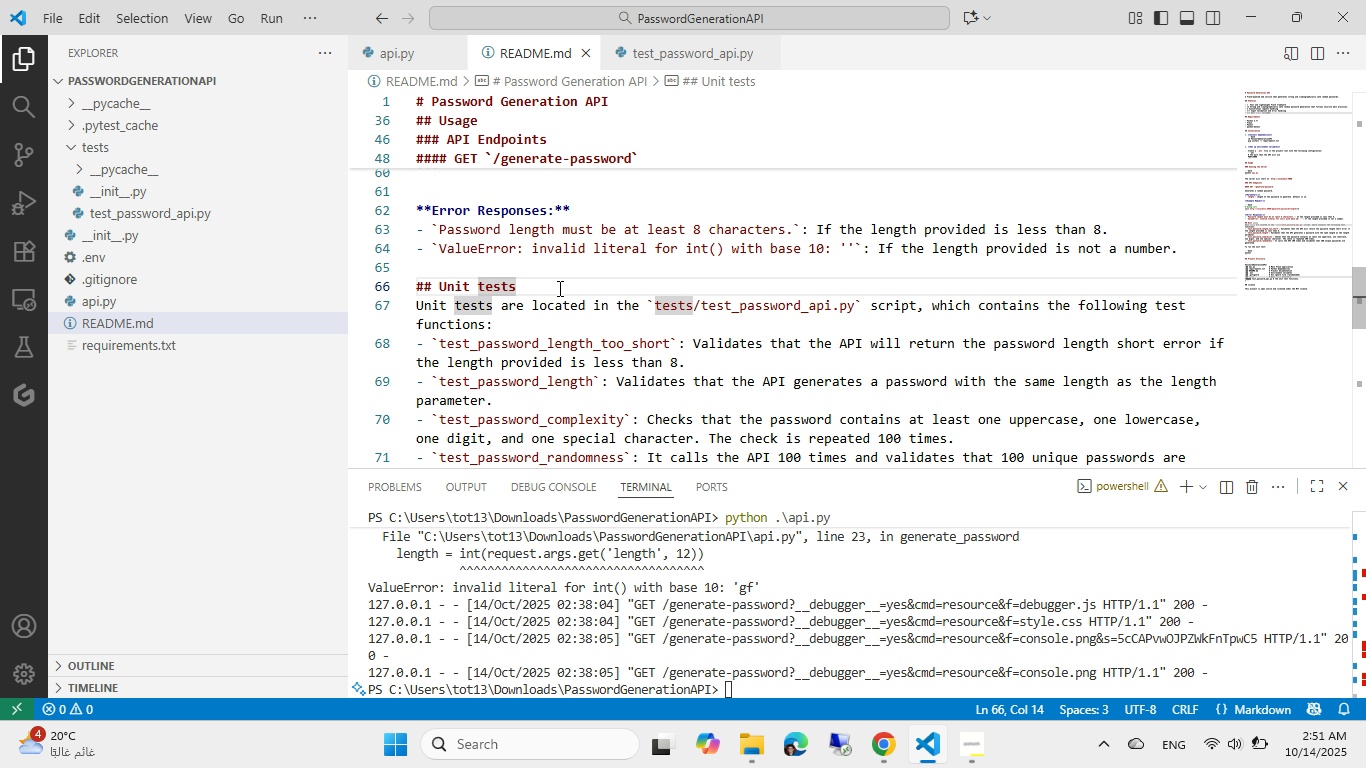 
key(NumpadEnter)
 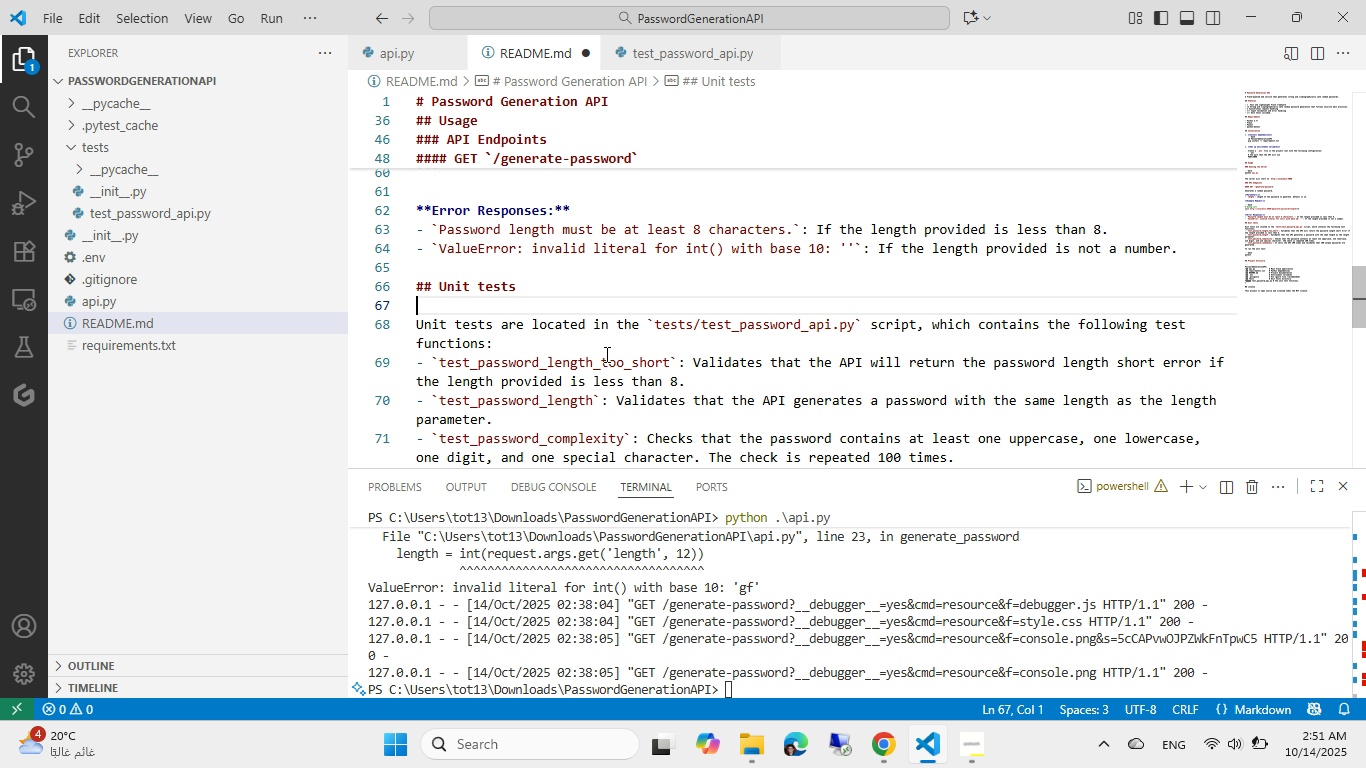 
left_click([603, 343])
 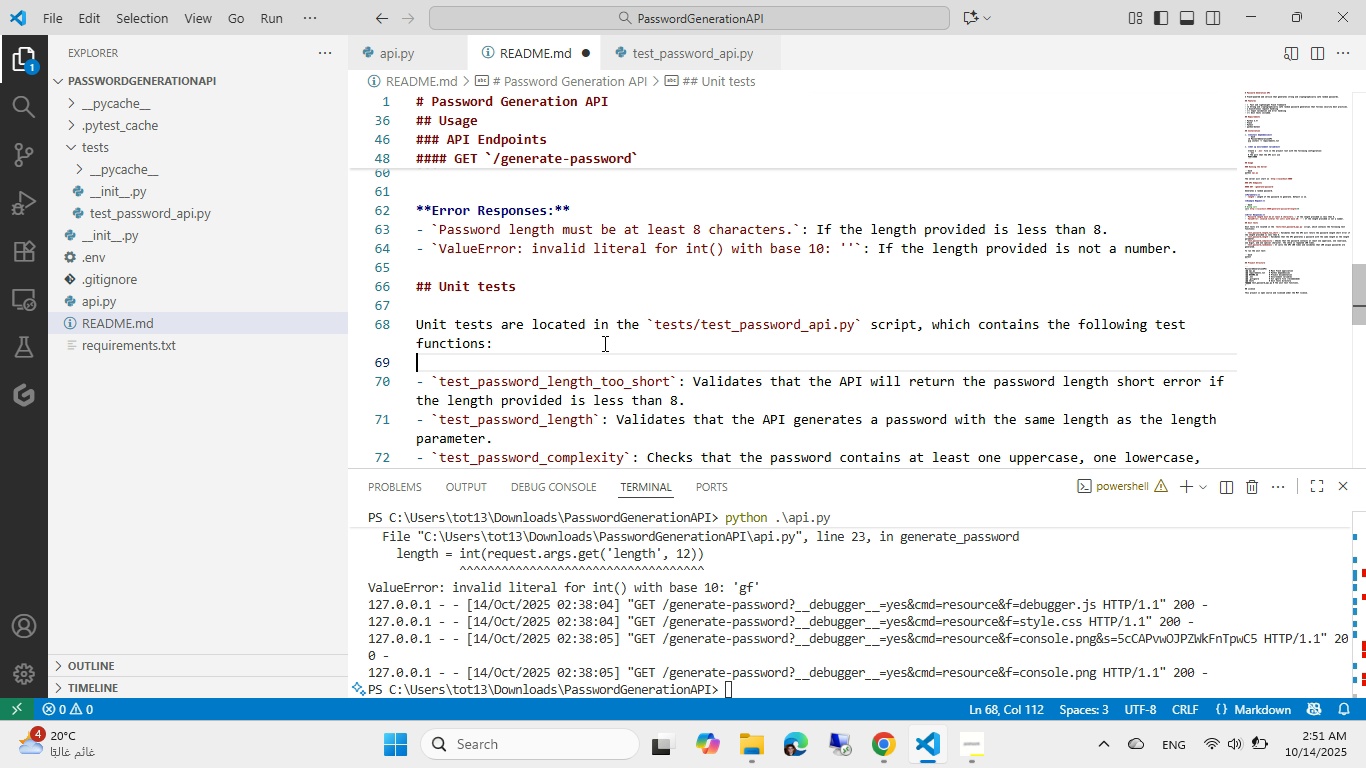 
key(NumpadEnter)
 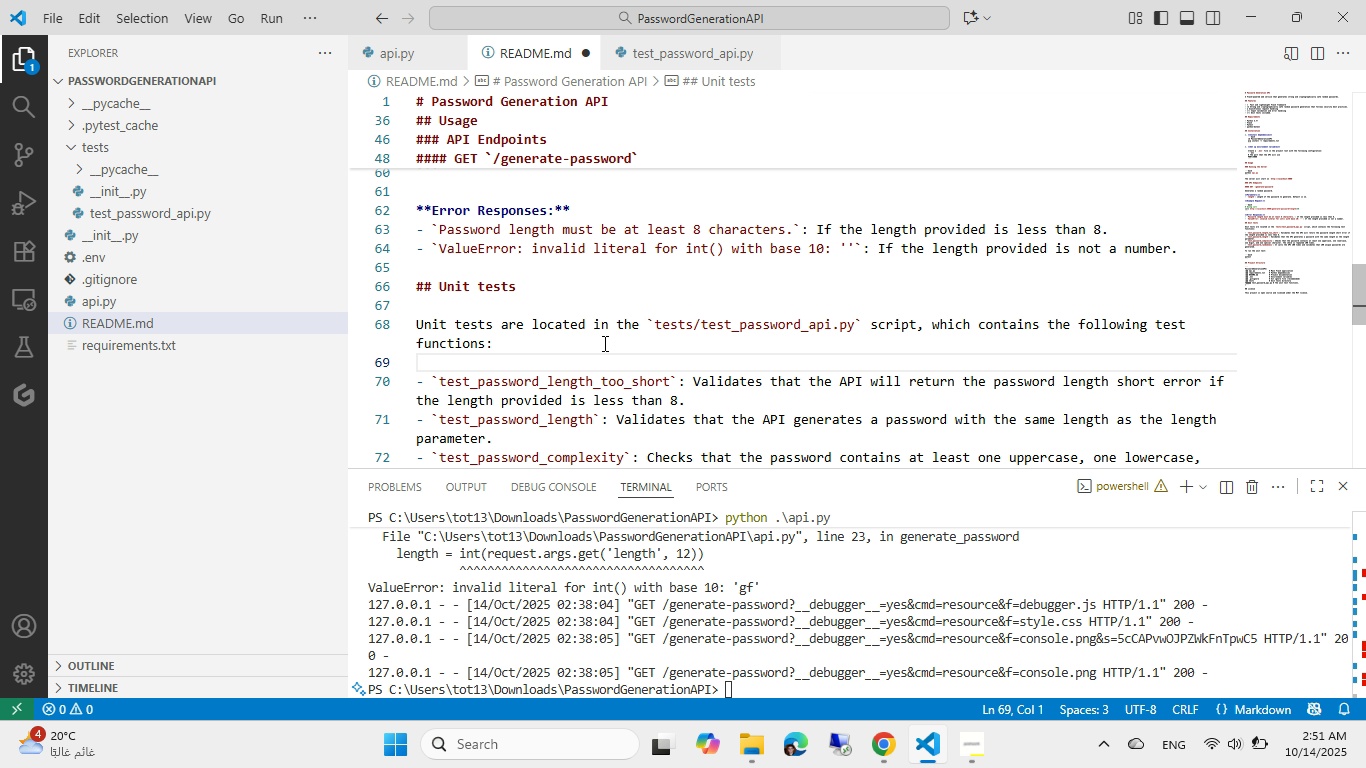 
scroll: coordinate [603, 343], scroll_direction: down, amount: 2.0
 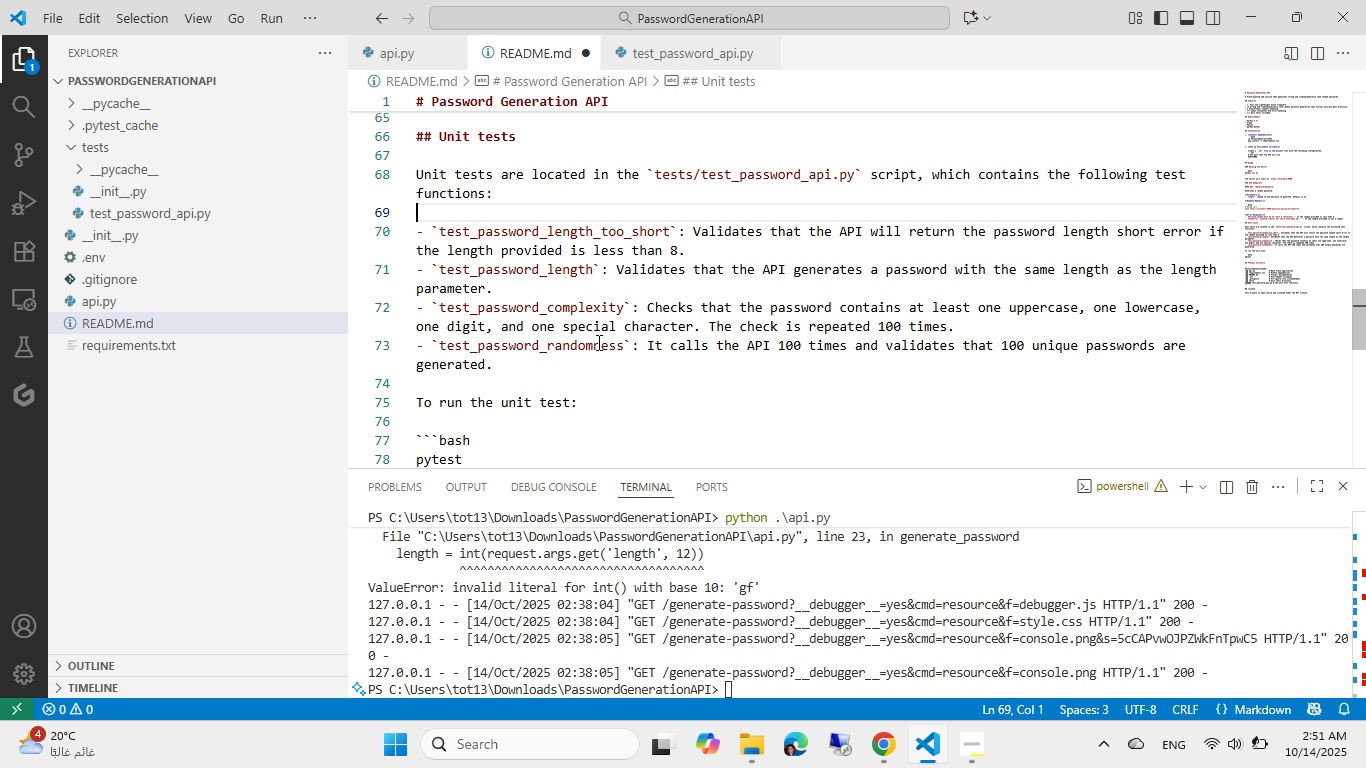 
scroll: coordinate [481, 290], scroll_direction: up, amount: 24.0
 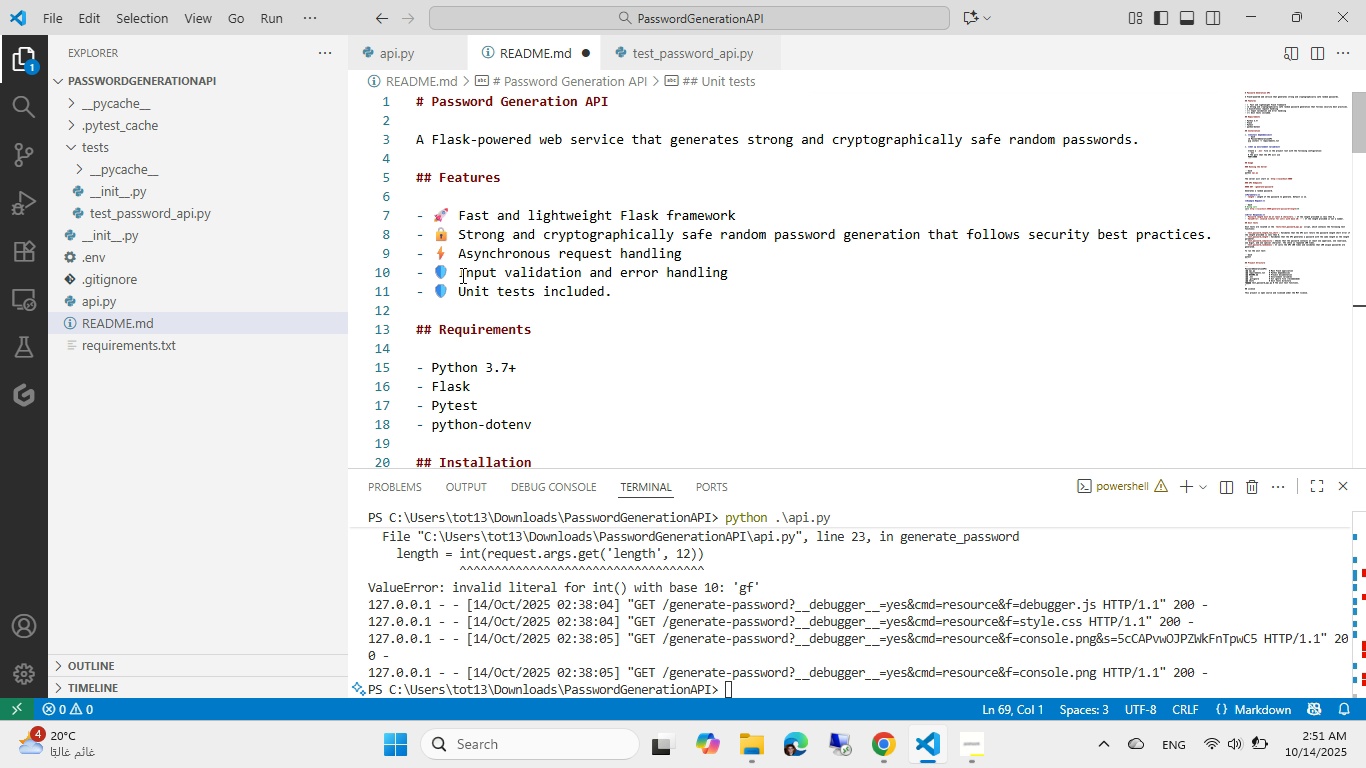 
left_click([442, 280])
 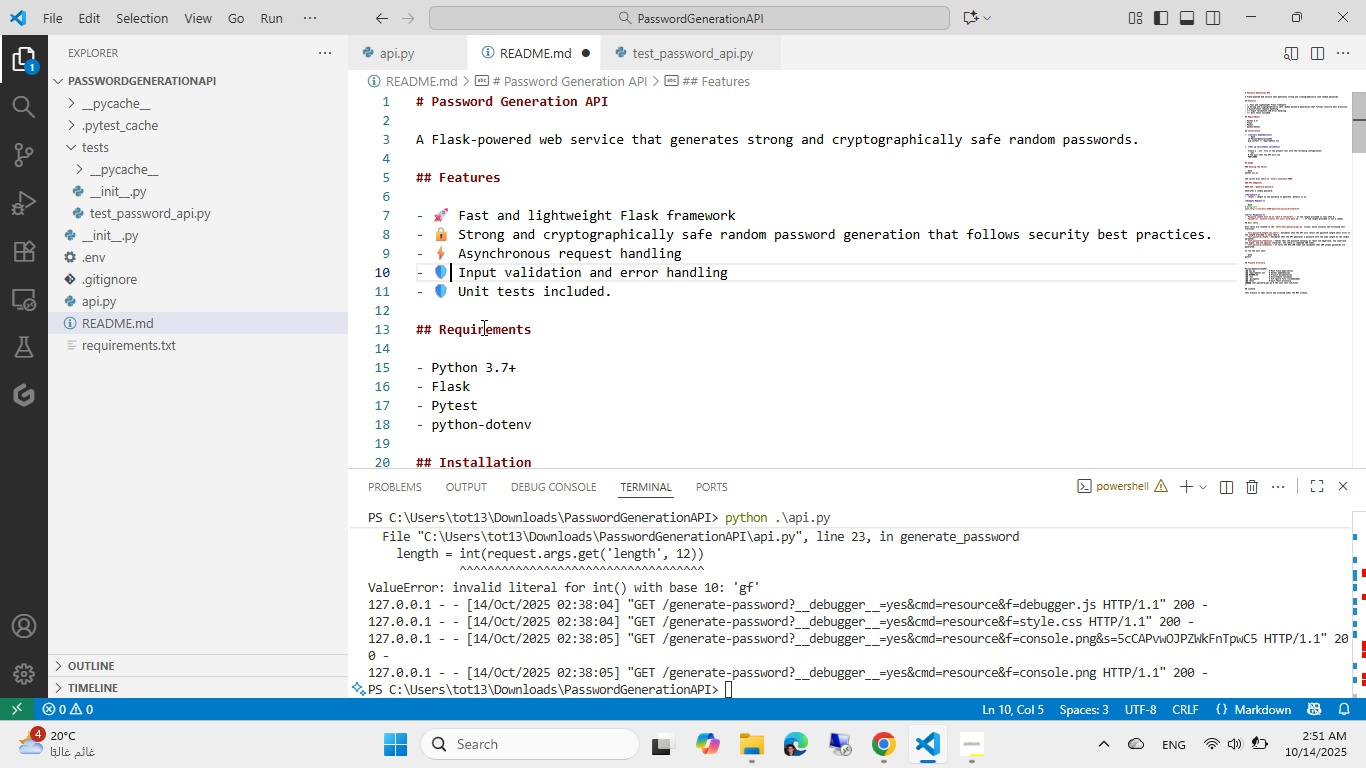 
key(ArrowDown)
 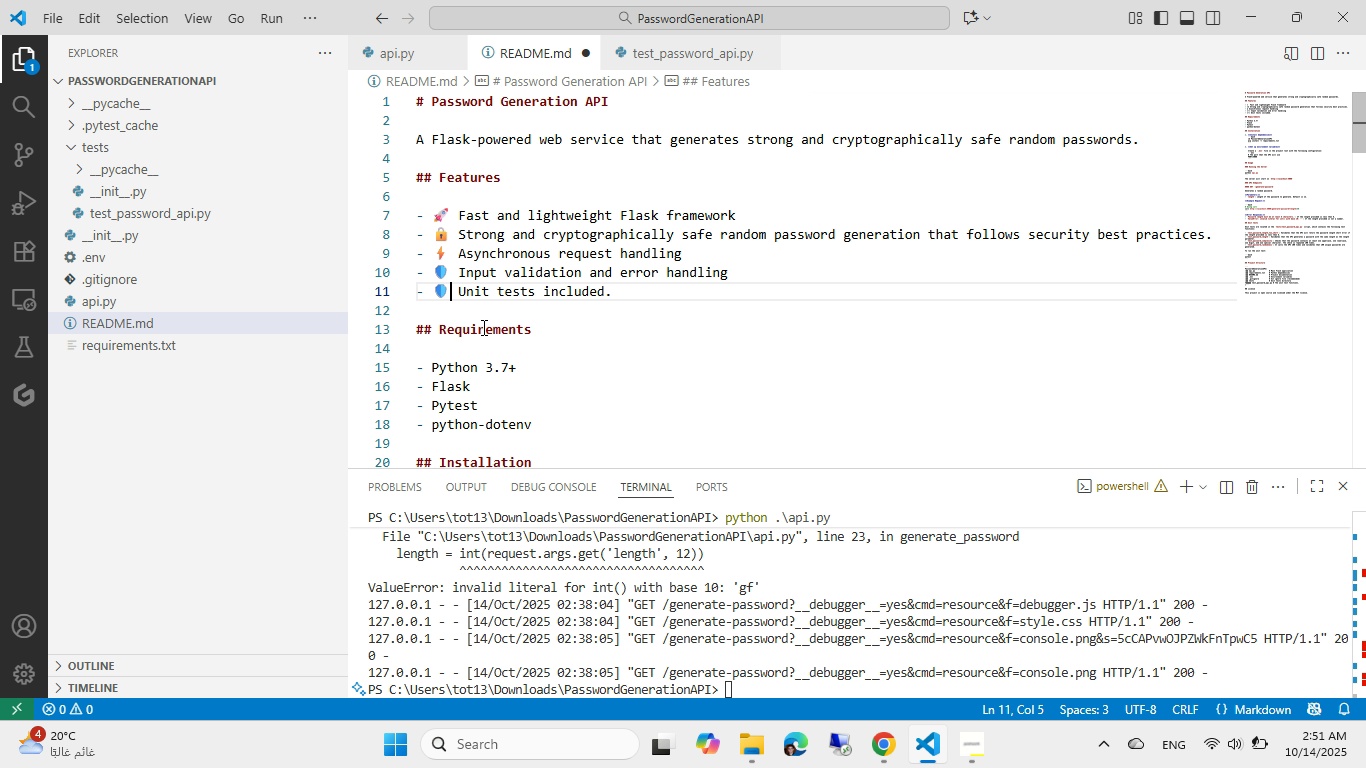 
key(ArrowLeft)
 